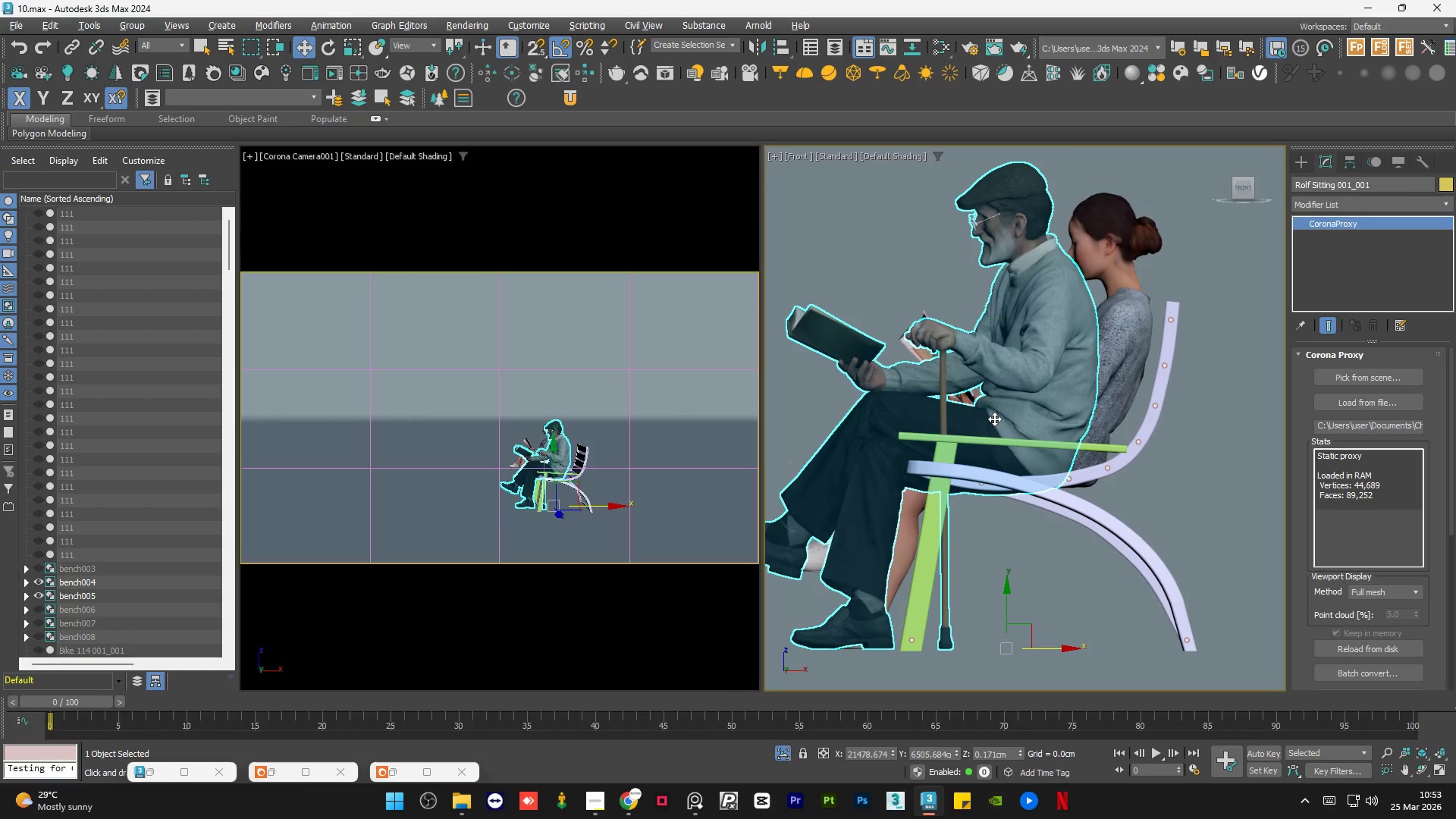 
scroll: coordinate [1086, 505], scroll_direction: down, amount: 1.0
 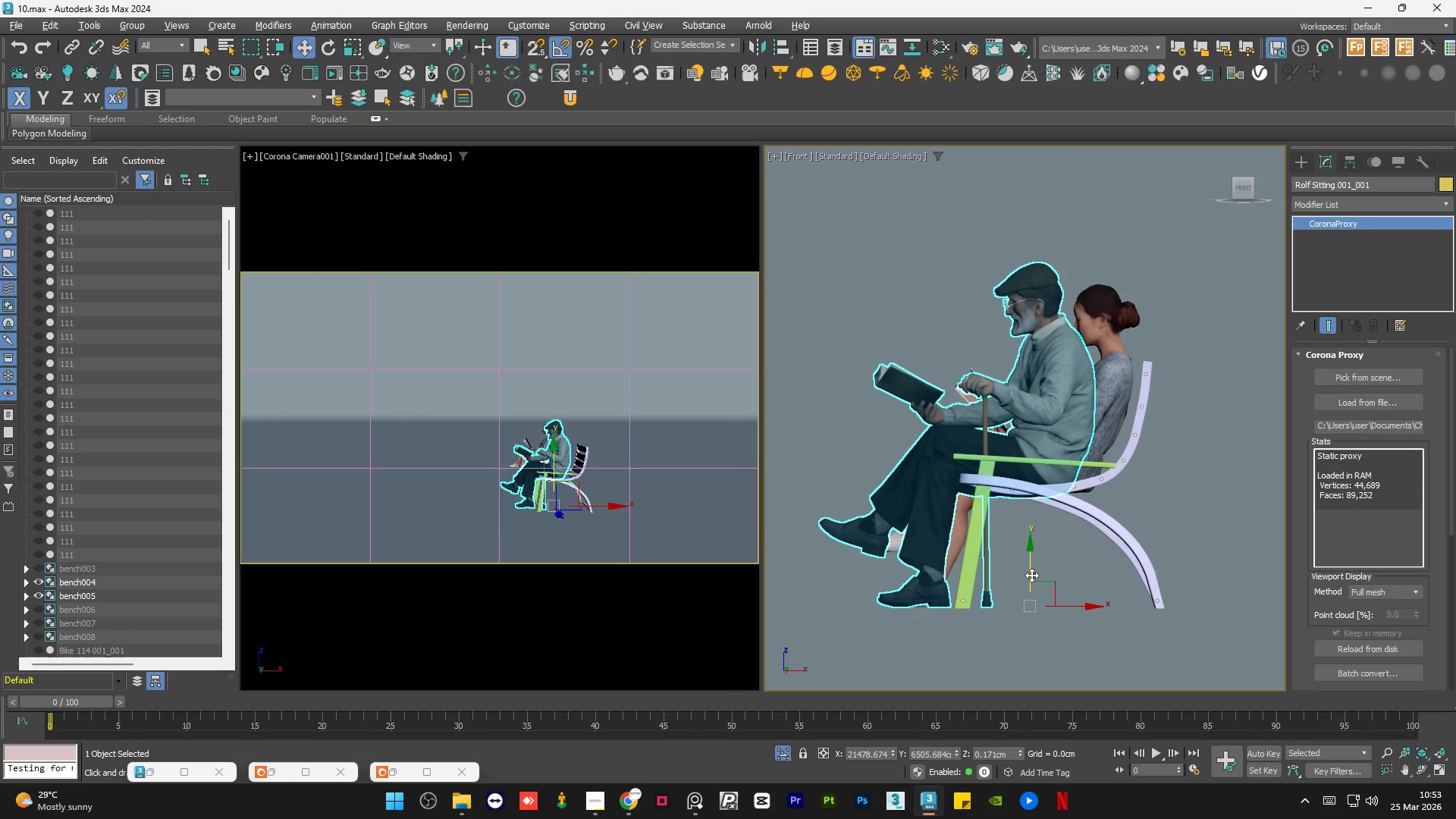 
scroll: coordinate [1031, 574], scroll_direction: up, amount: 1.0
 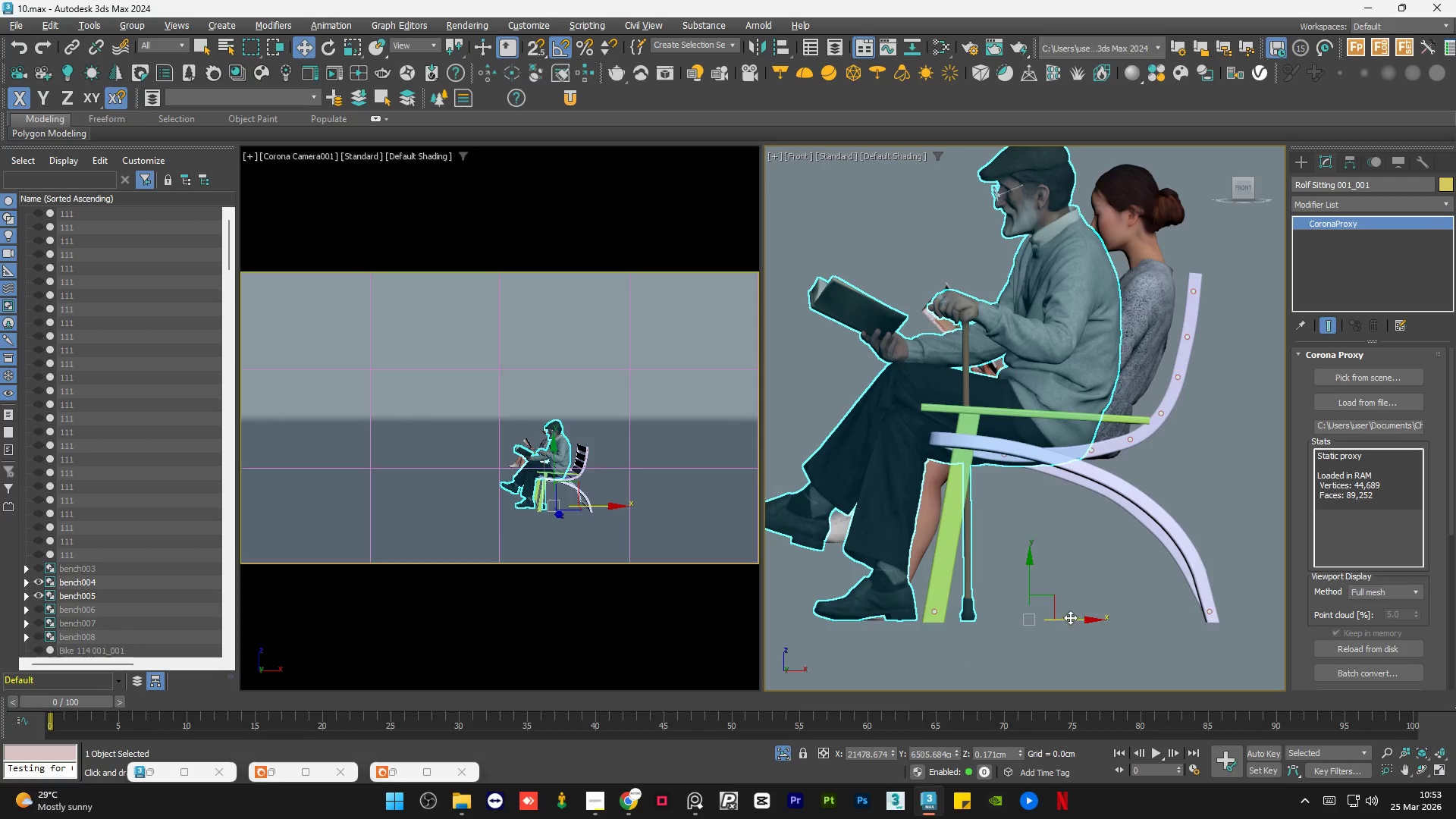 
left_click_drag(start_coordinate=[1070, 617], to_coordinate=[1065, 617])
 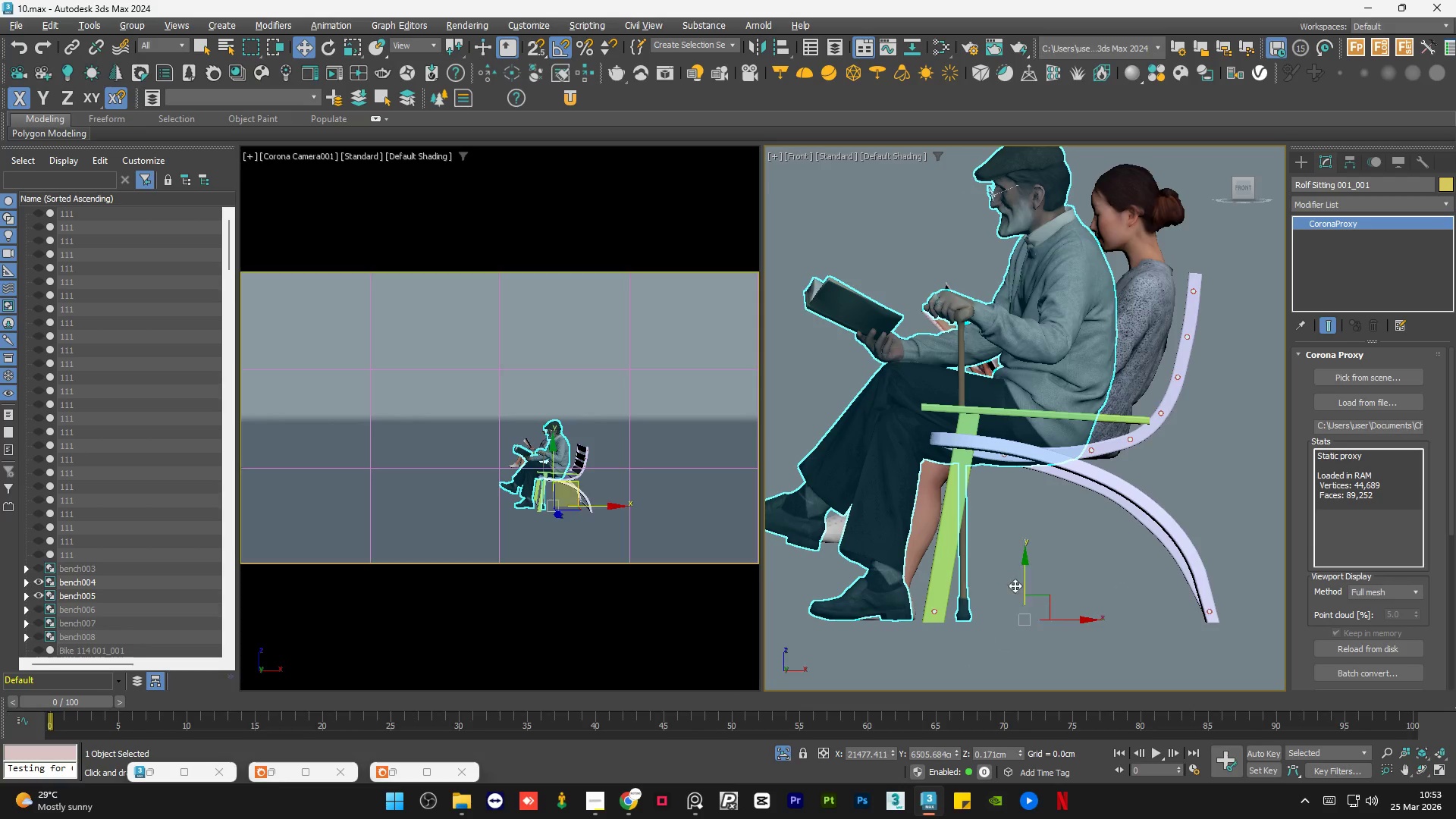 
hold_key(key=AltLeft, duration=1.0)
 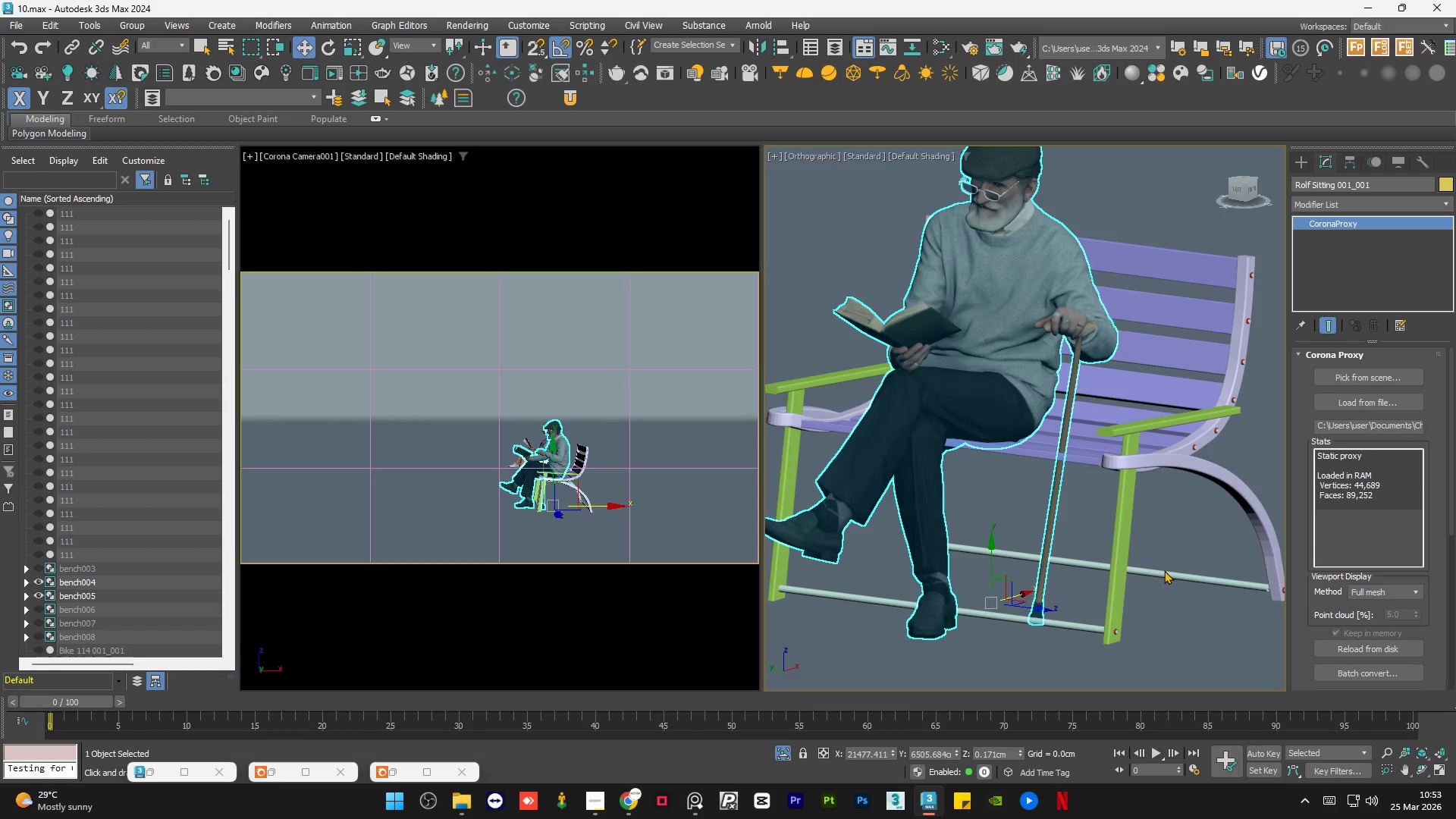 
hold_key(key=AltLeft, duration=0.61)
 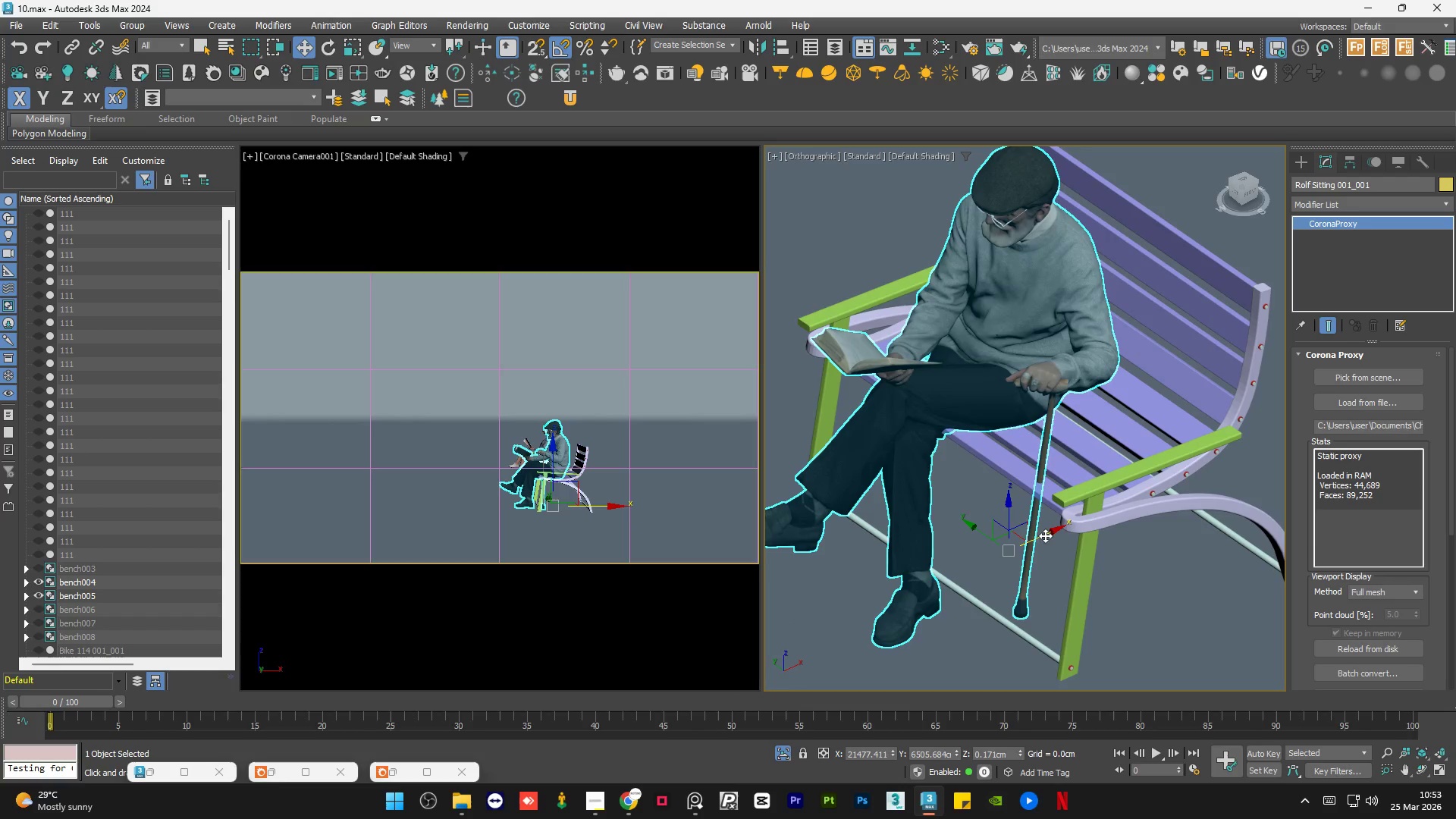 
left_click_drag(start_coordinate=[1046, 534], to_coordinate=[1028, 540])
 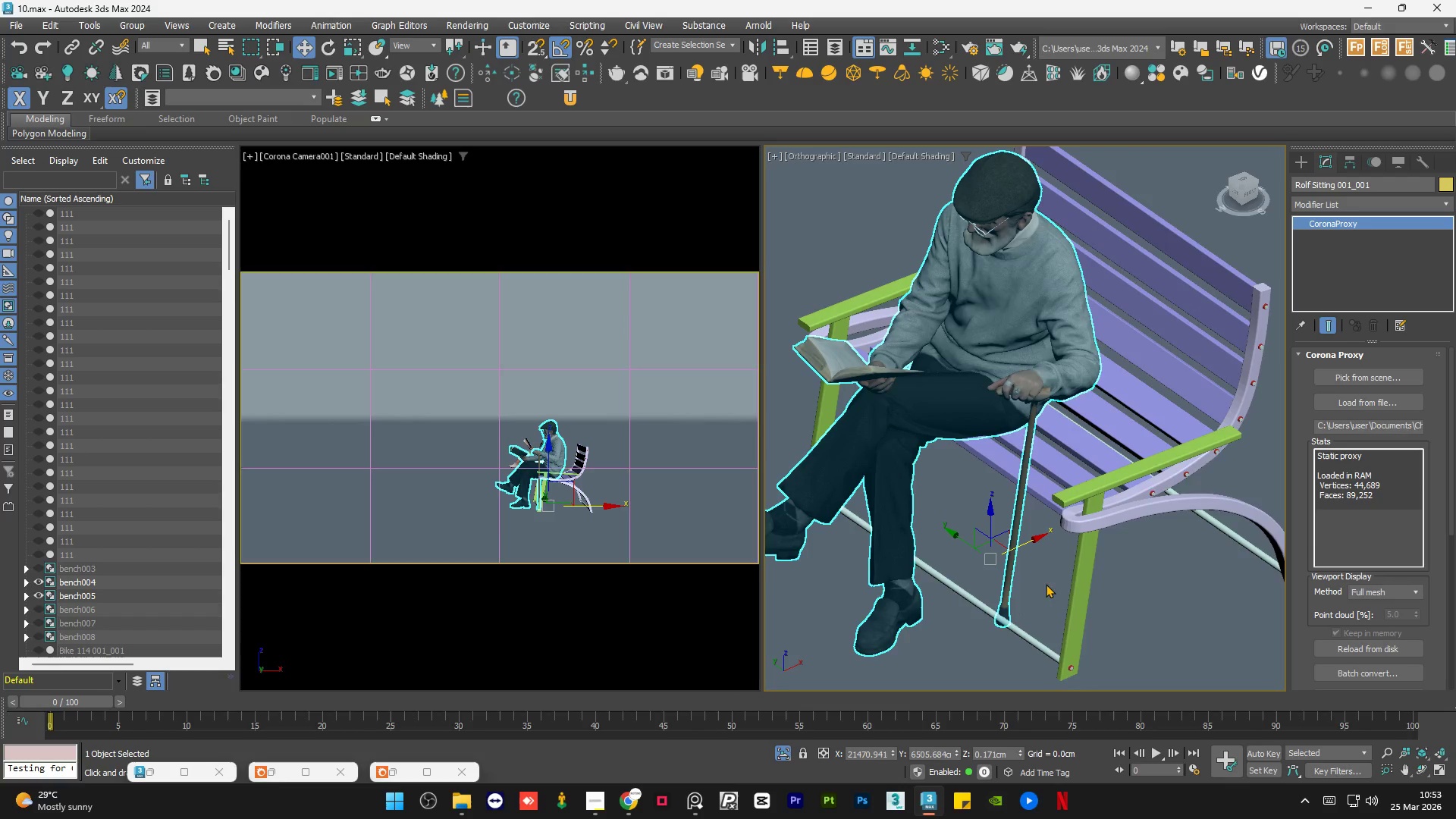 
hold_key(key=AltLeft, duration=1.5)
 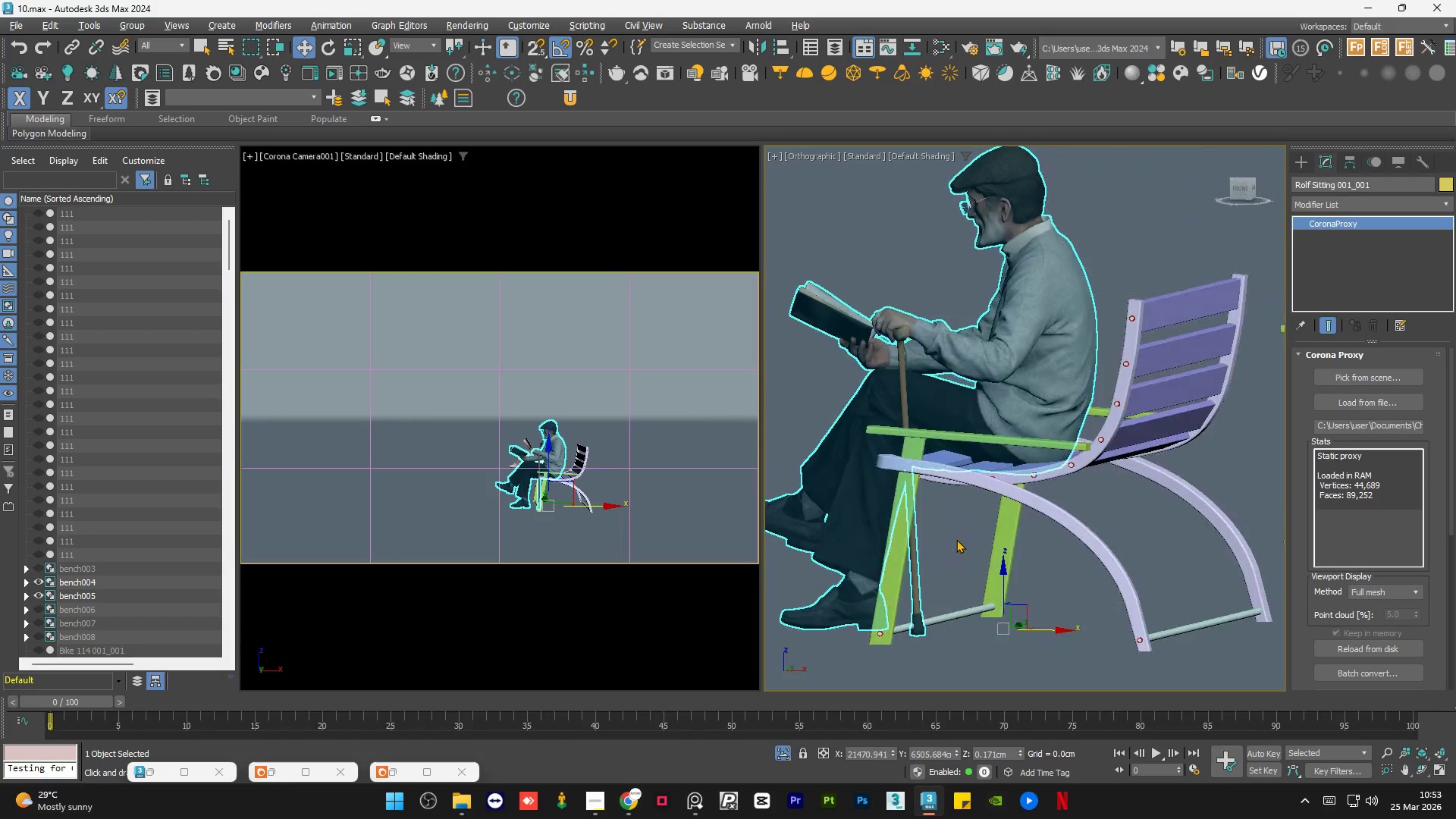 
hold_key(key=AltLeft, duration=1.52)
 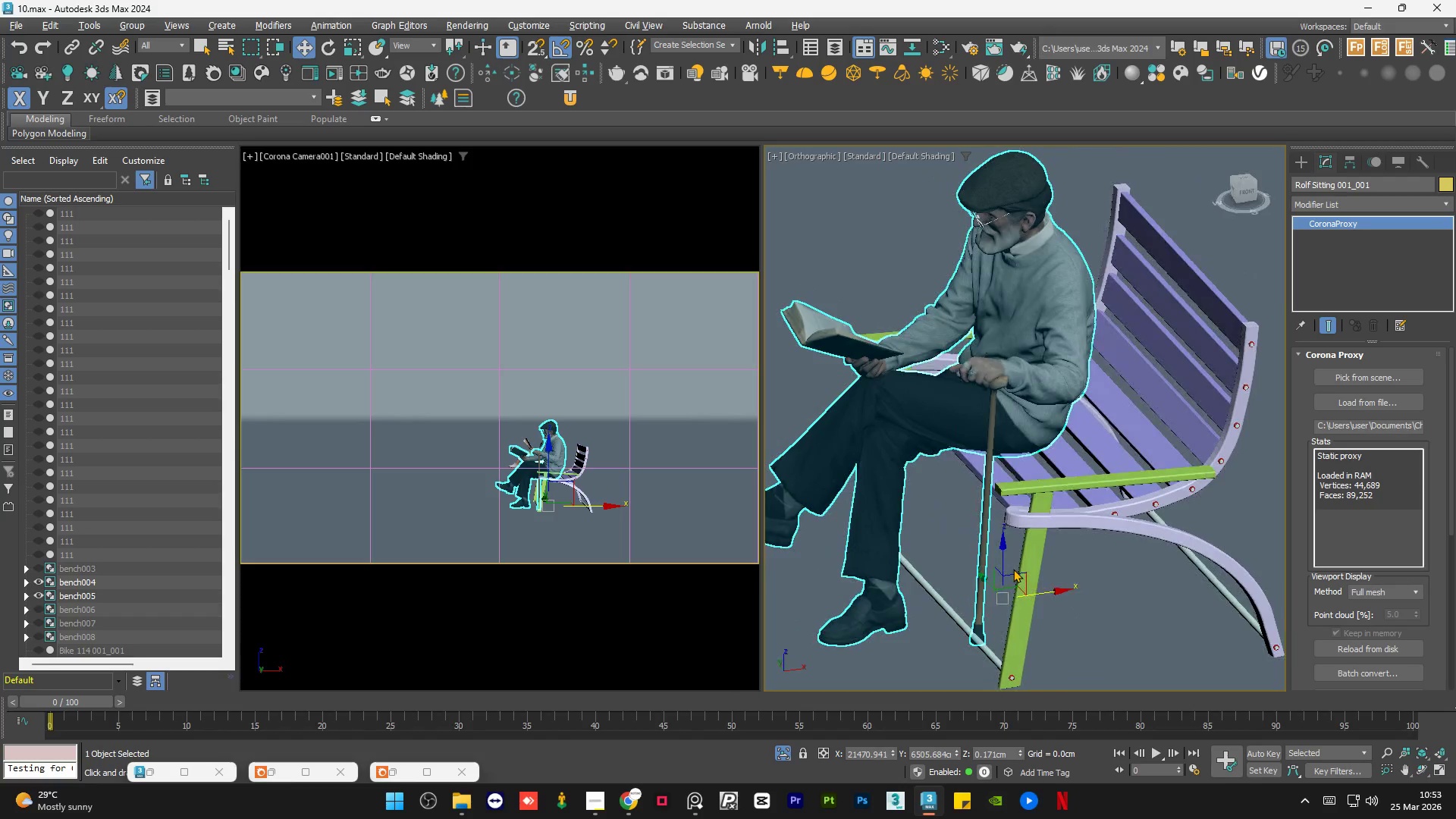 
key(Alt+AltLeft)
 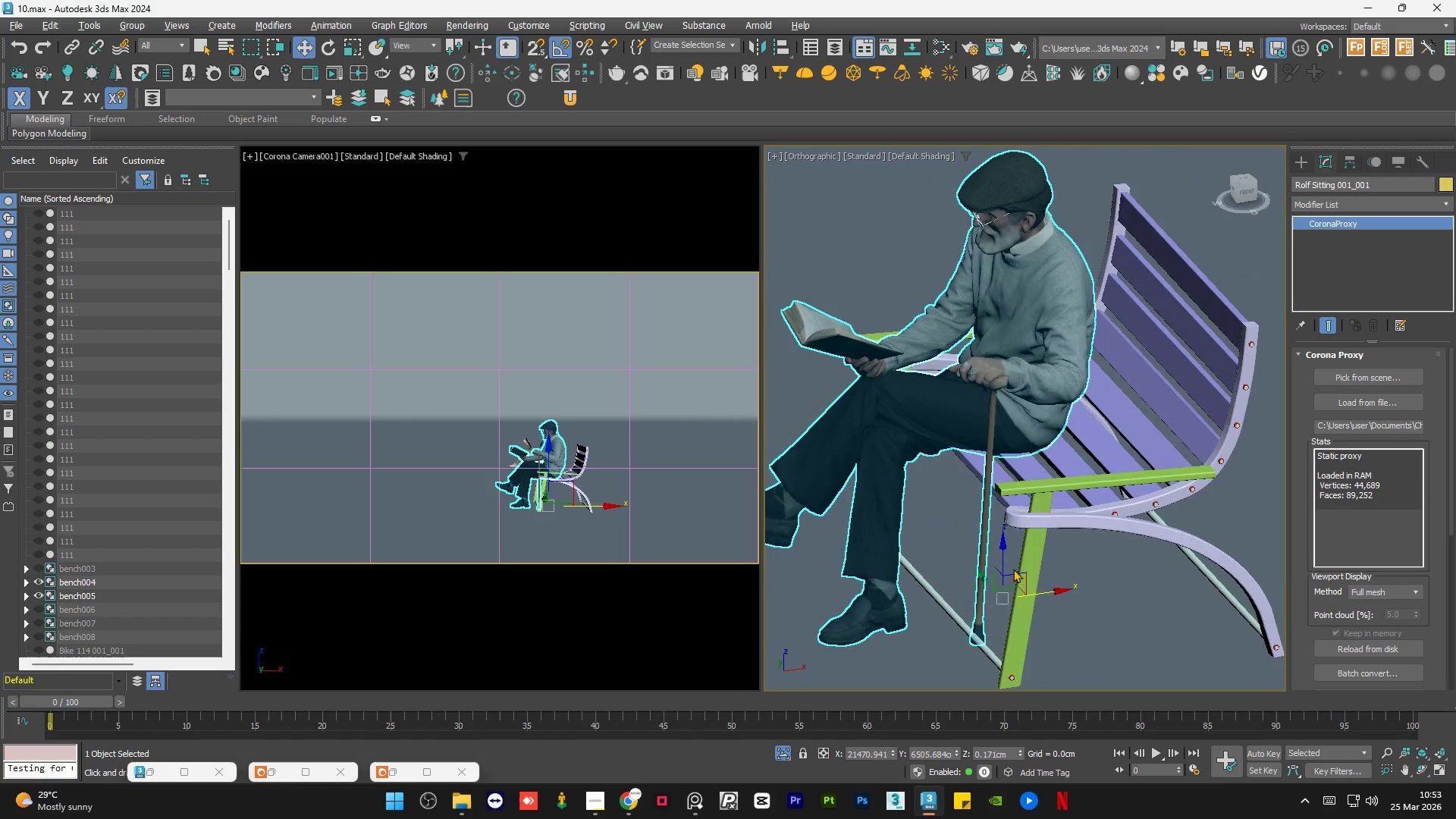 
key(Alt+AltLeft)
 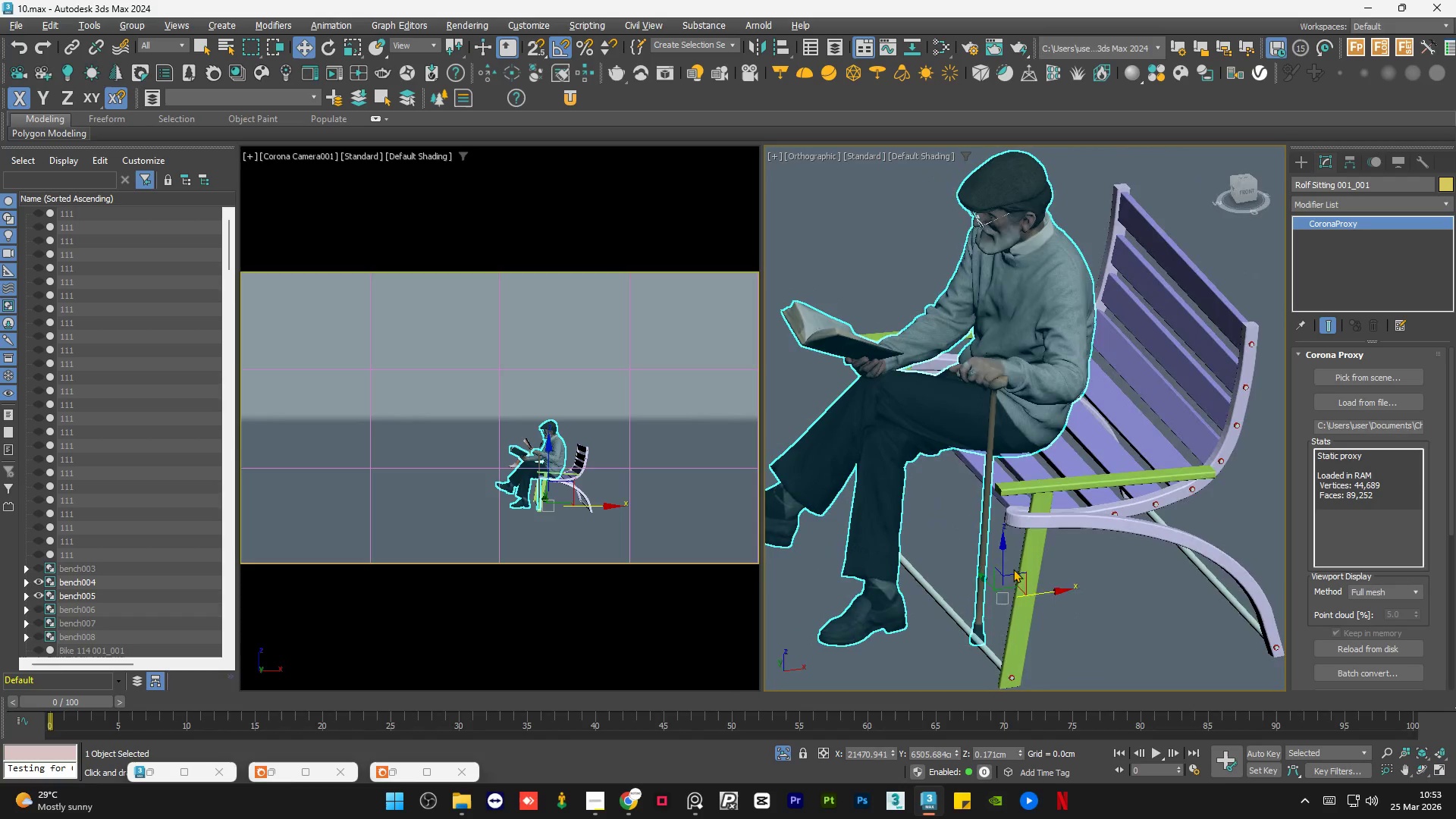 
key(Alt+AltLeft)
 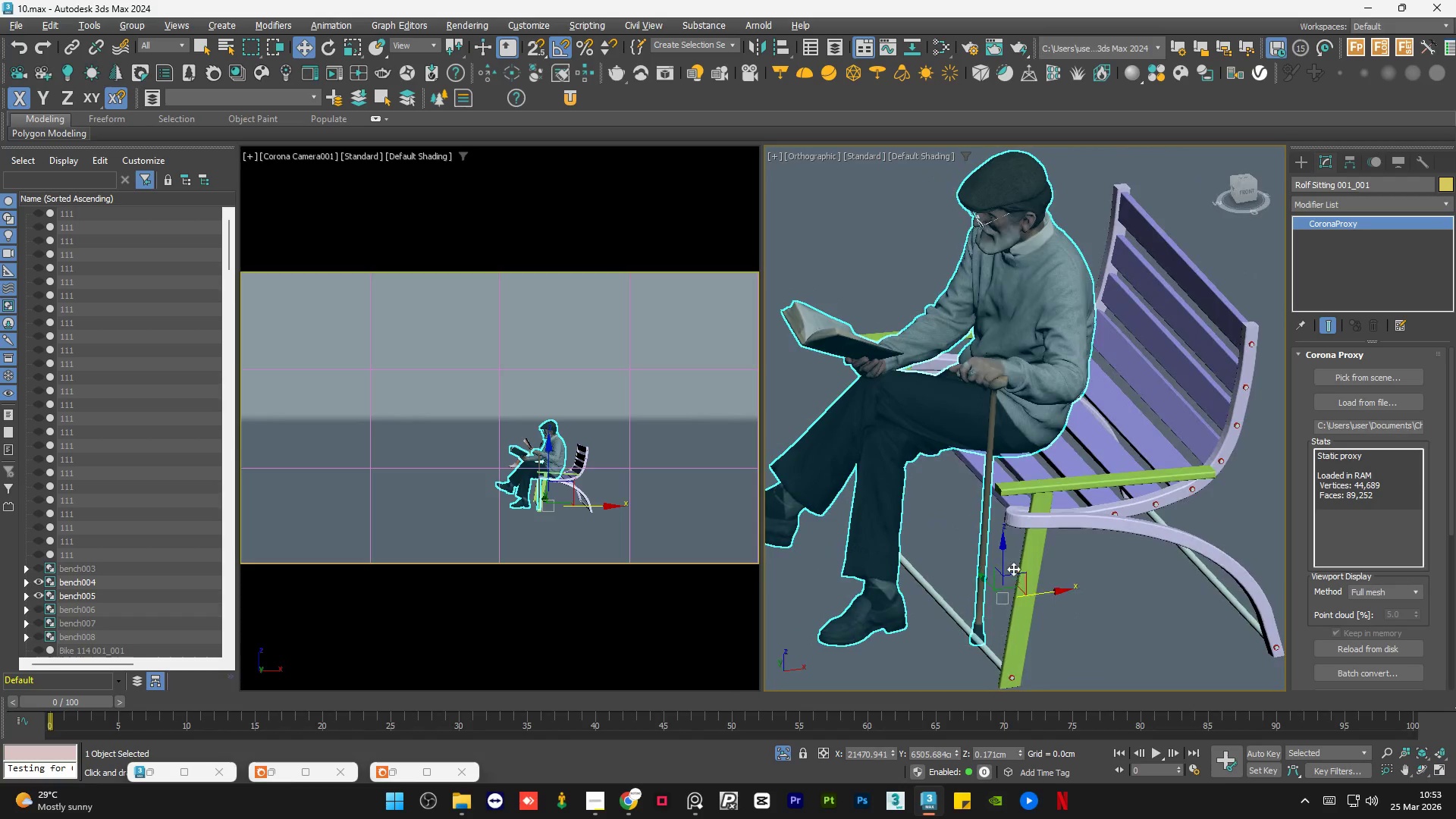 
key(Alt+AltLeft)
 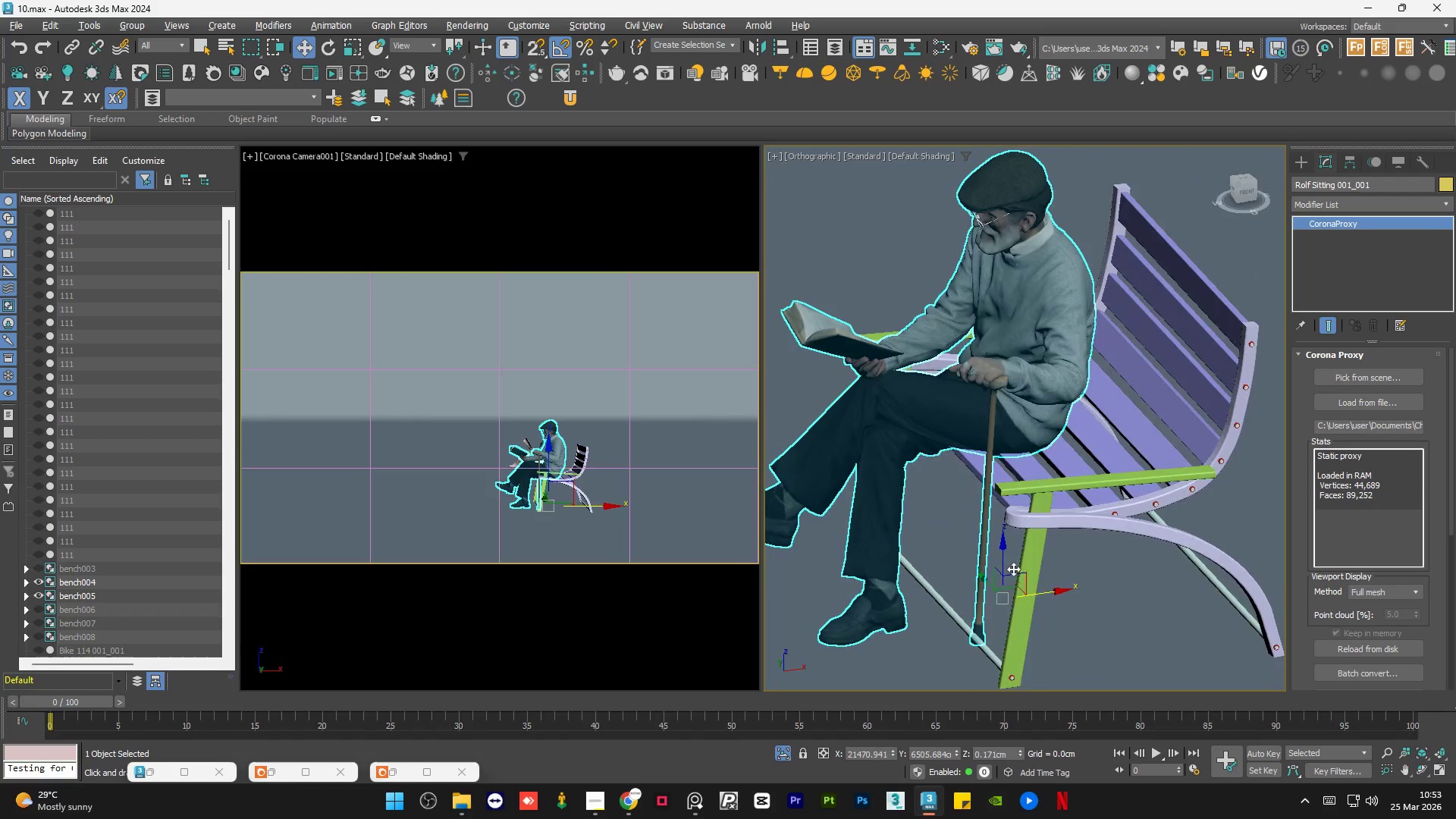 
key(Alt+AltLeft)
 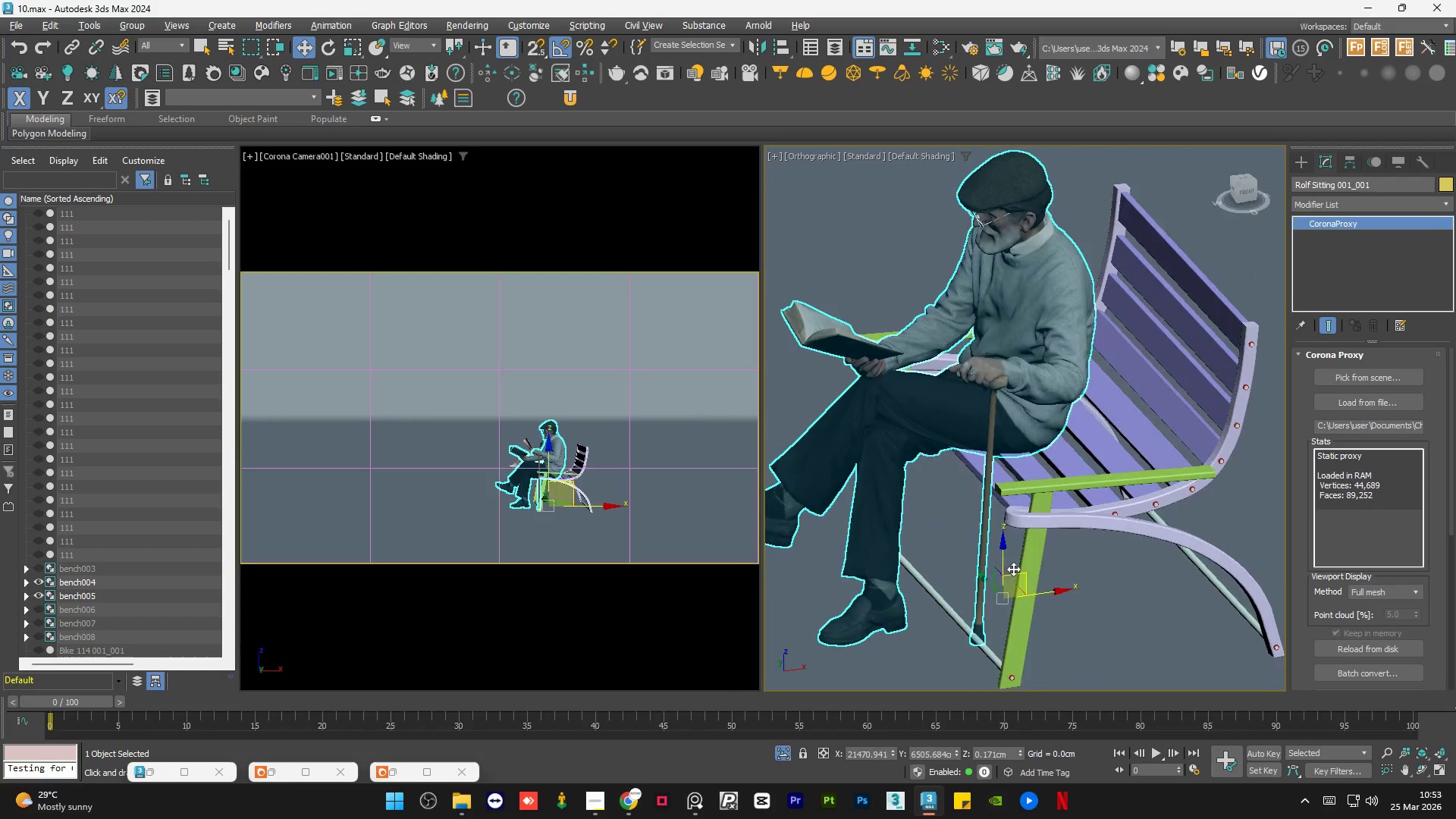 
key(Alt+AltLeft)
 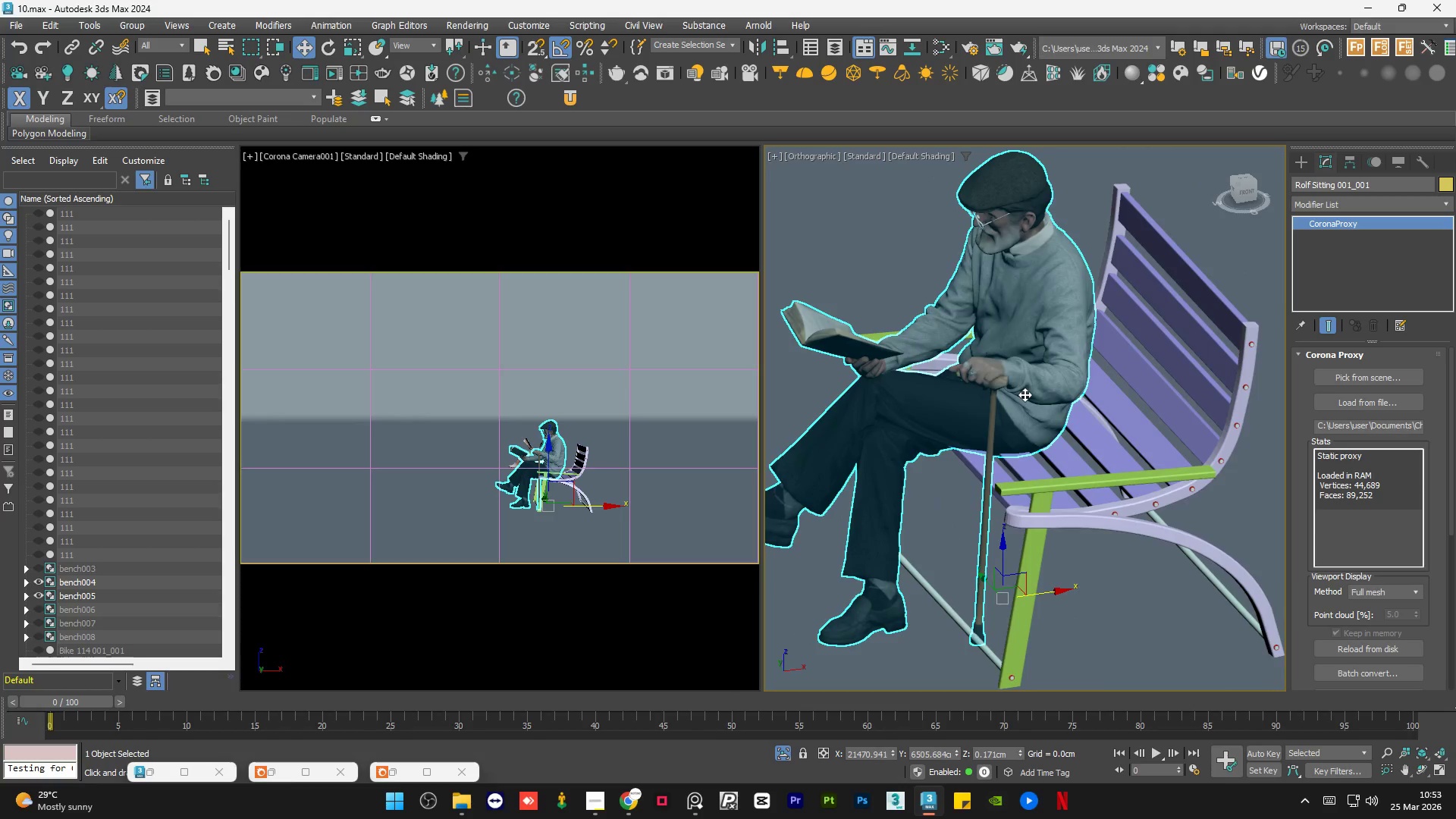 
hold_key(key=AltLeft, duration=1.5)
 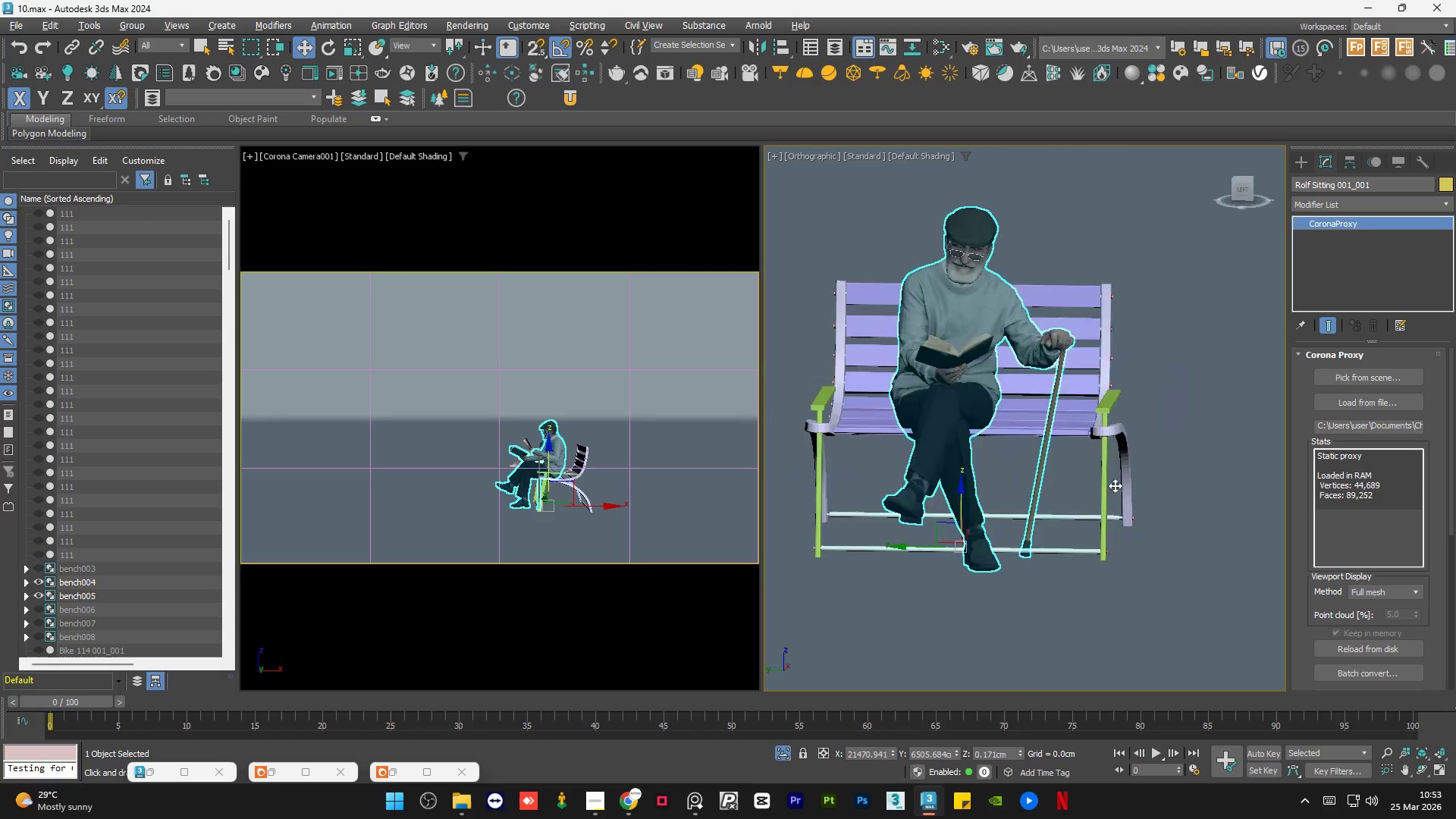 
scroll: coordinate [1025, 394], scroll_direction: down, amount: 1.0
 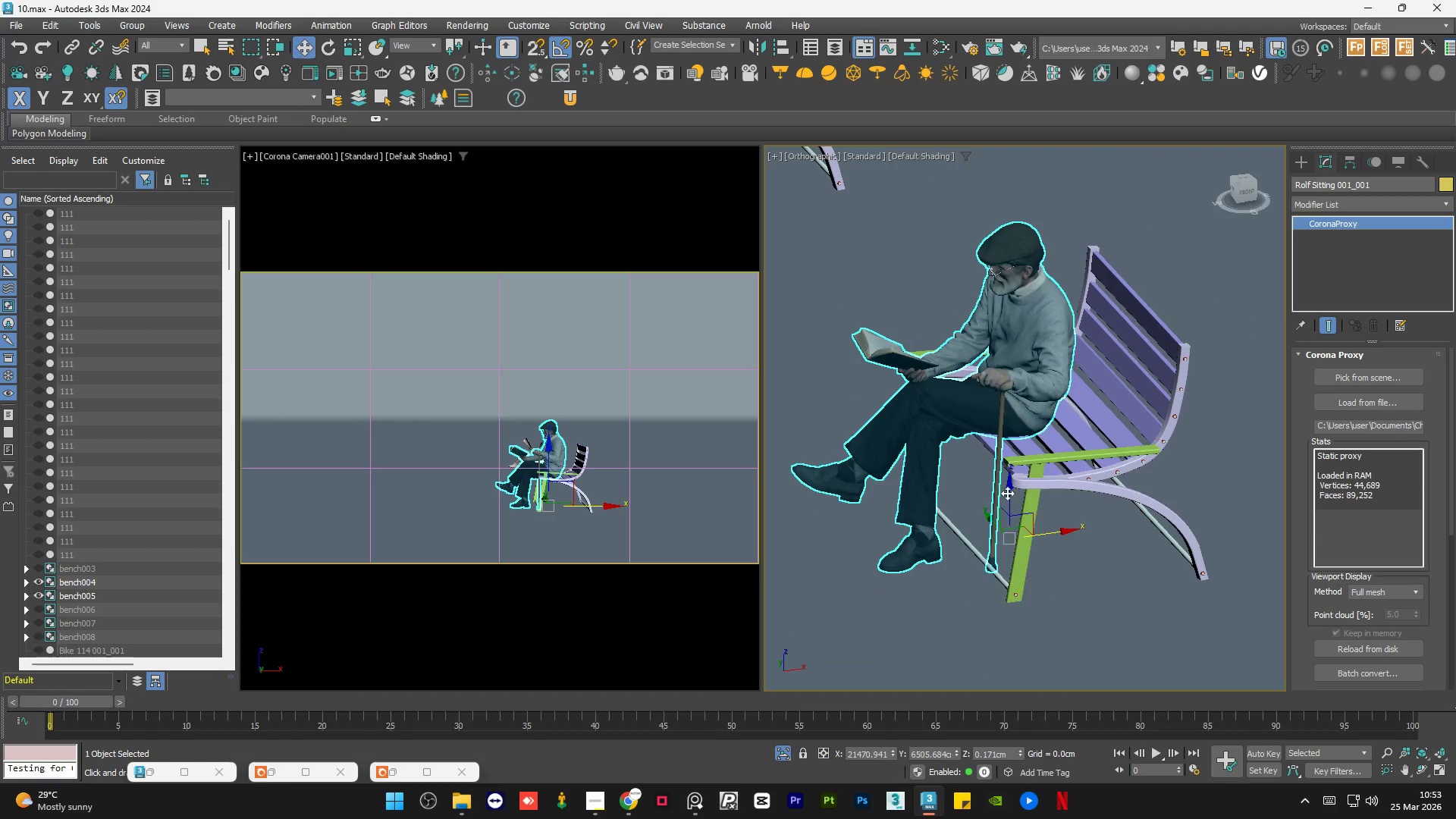 
hold_key(key=AltLeft, duration=1.5)
 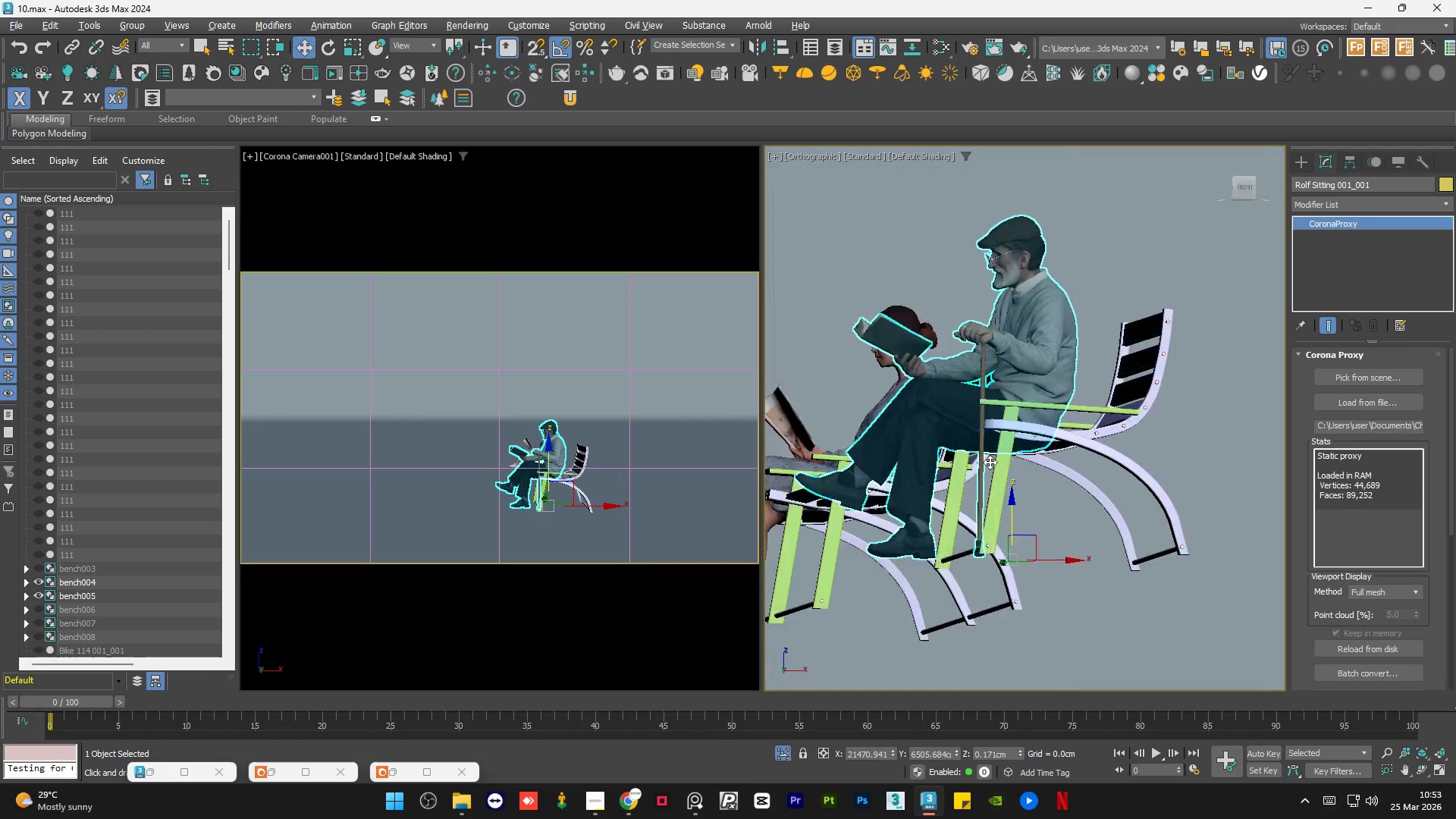 
hold_key(key=AltLeft, duration=1.5)
 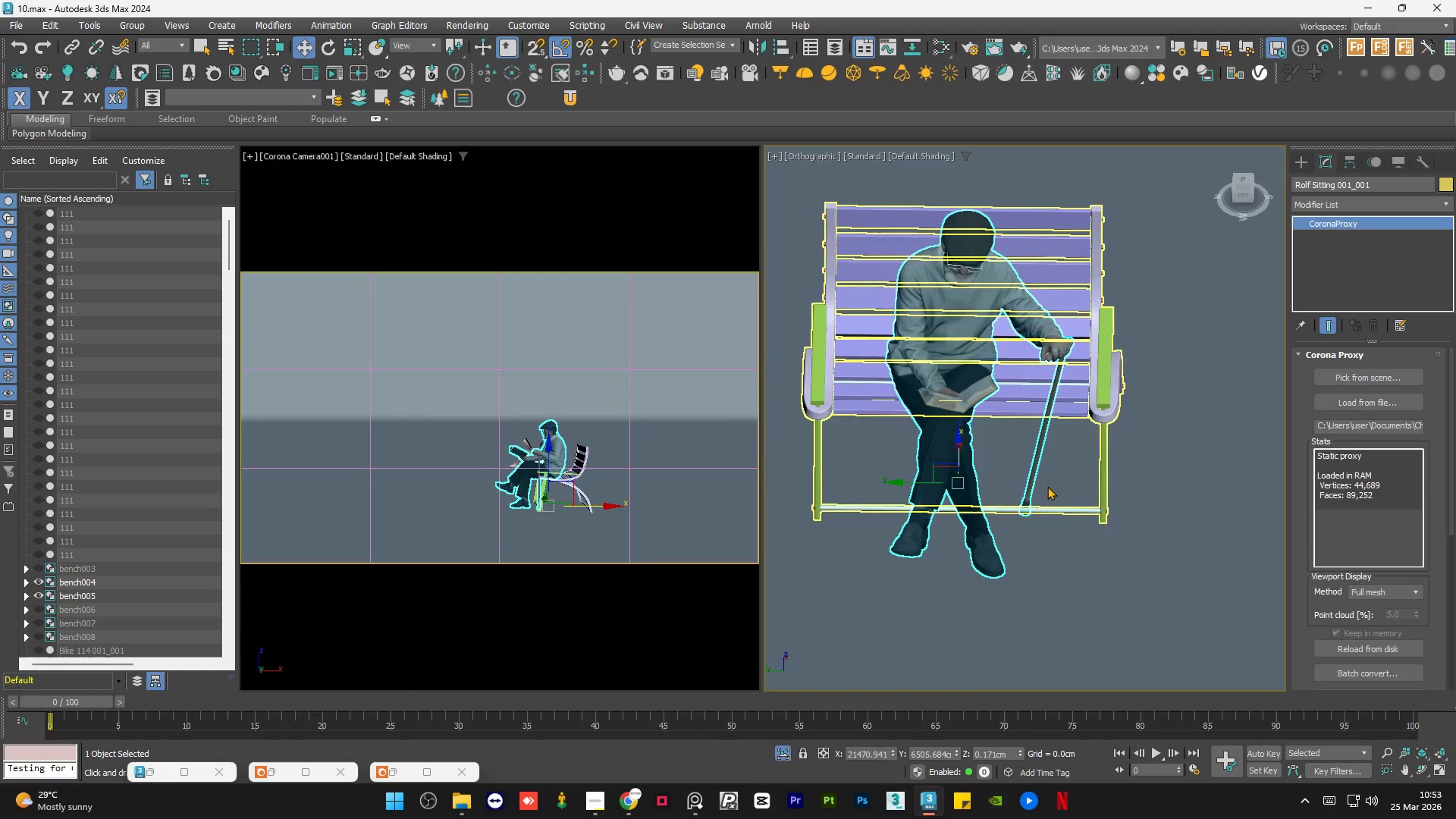 
key(Alt+AltLeft)
 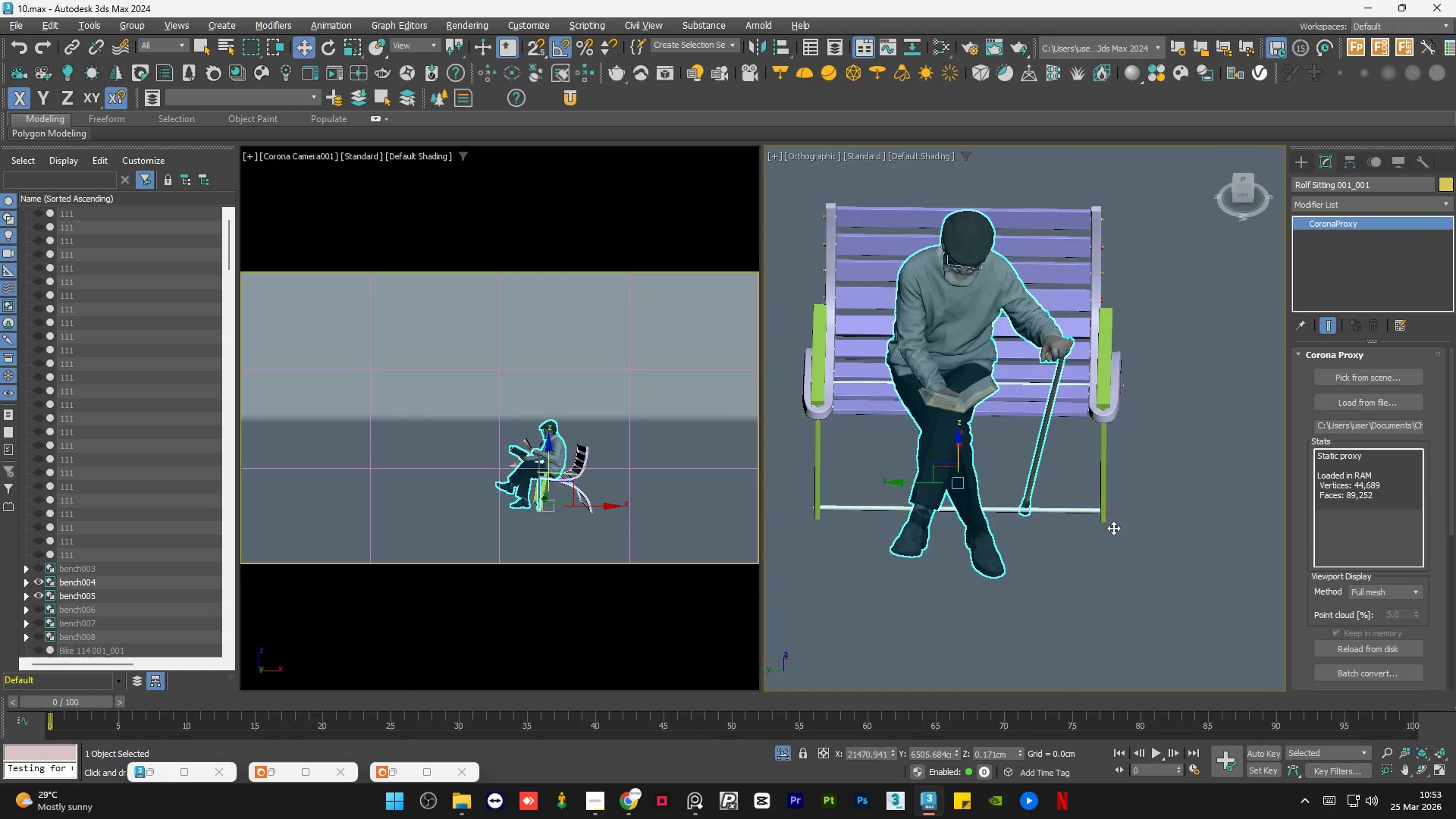 
key(Alt+AltLeft)
 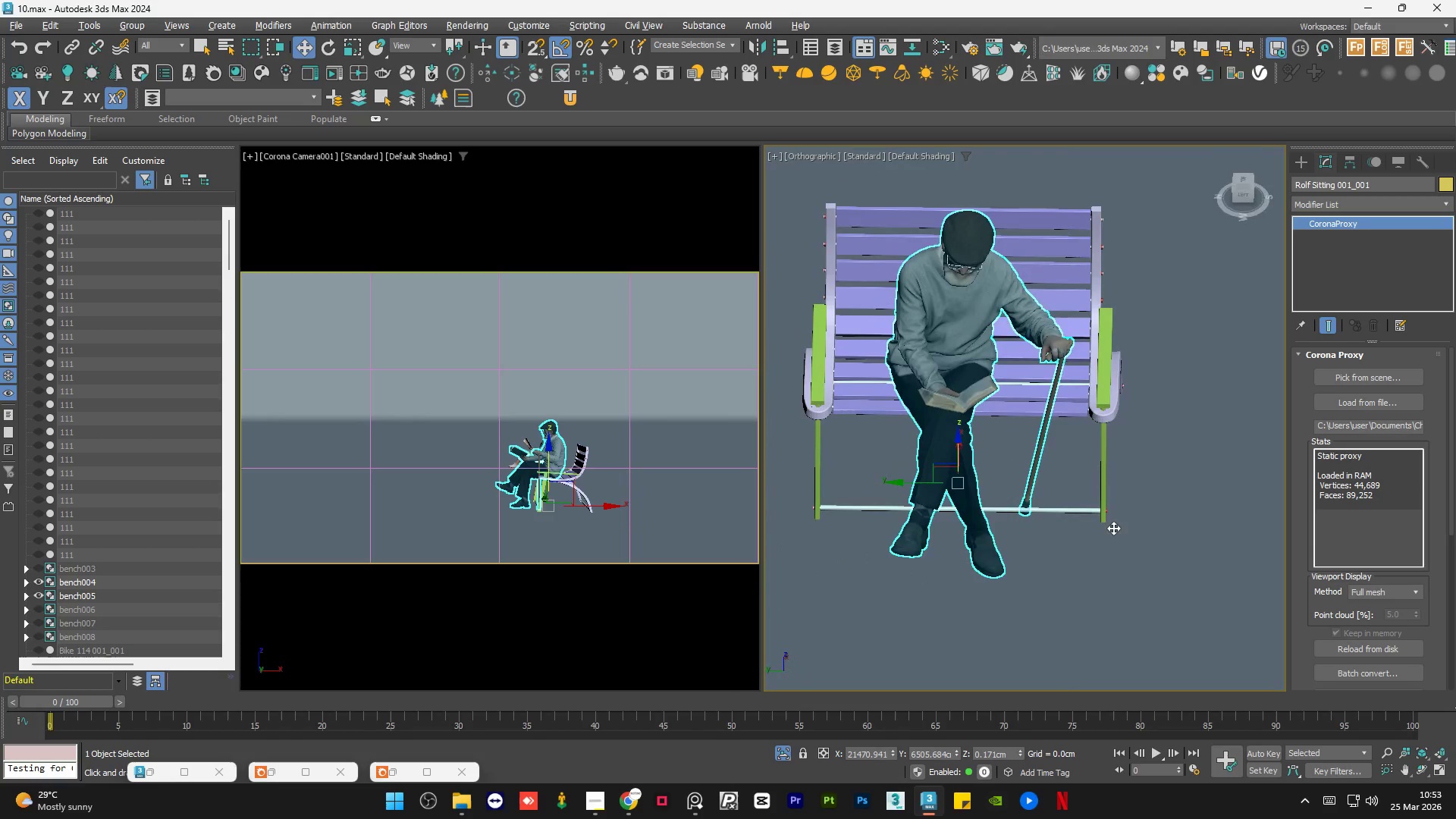 
key(Alt+AltLeft)
 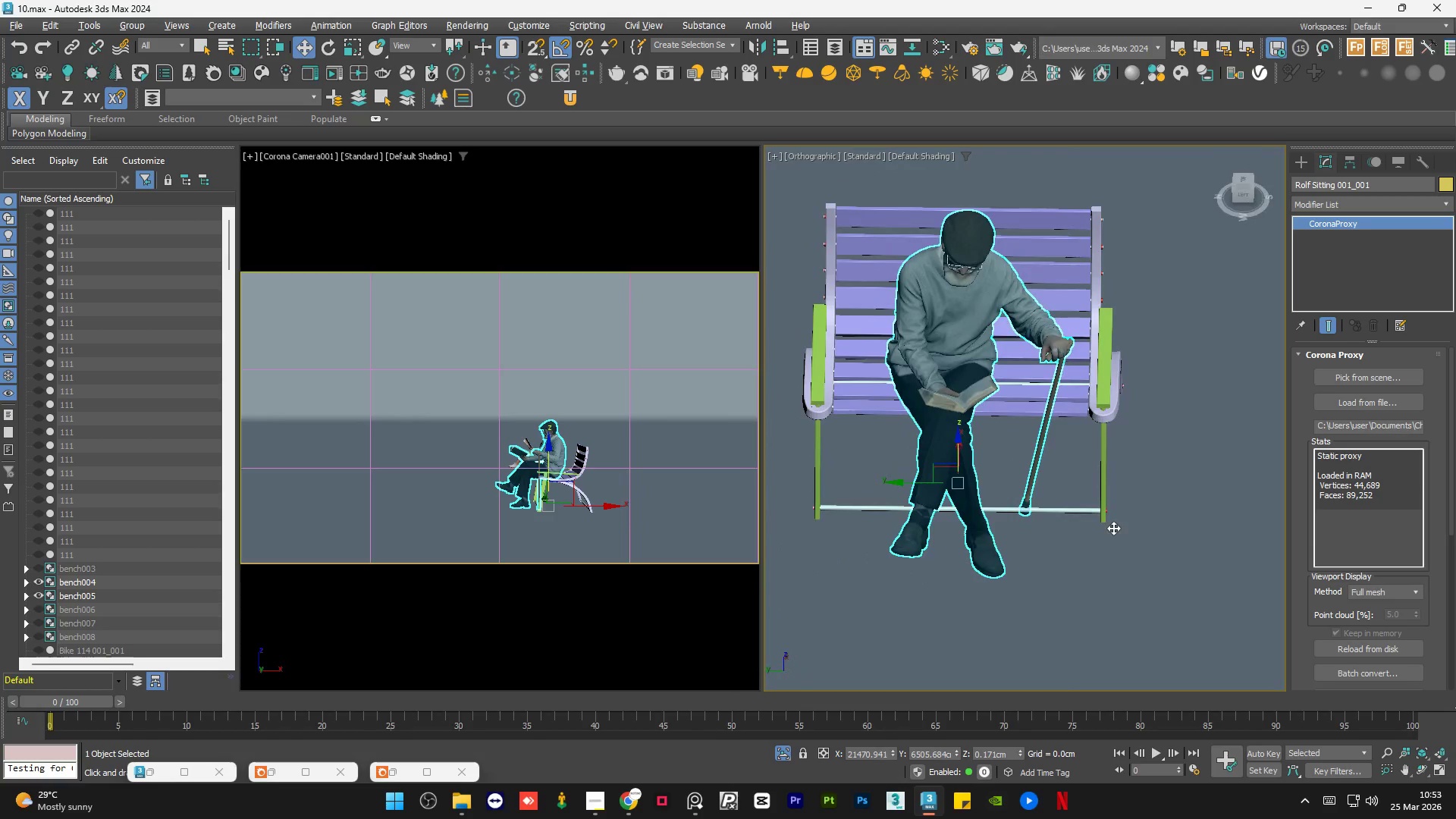 
key(Alt+AltLeft)
 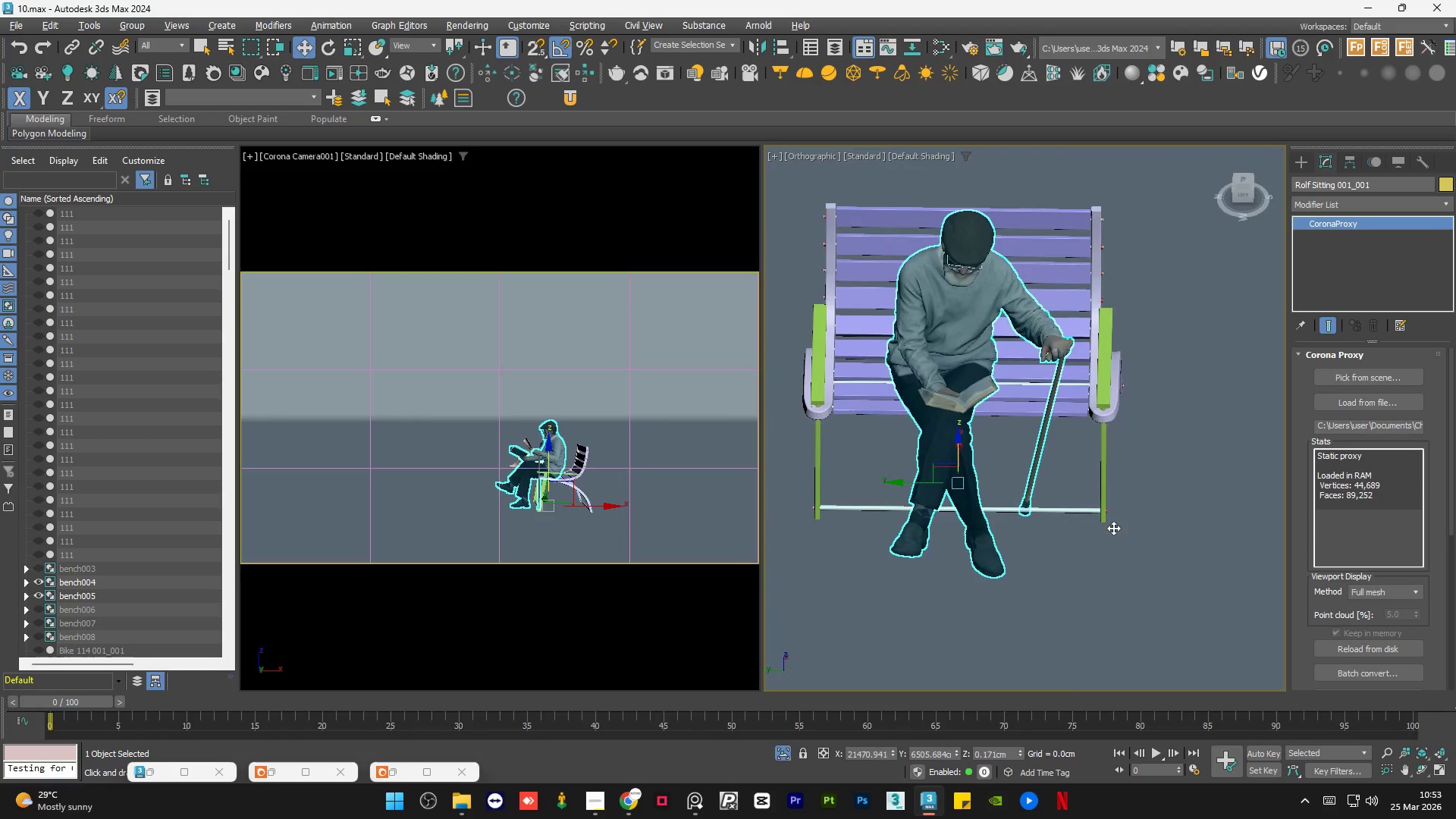 
key(Alt+AltLeft)
 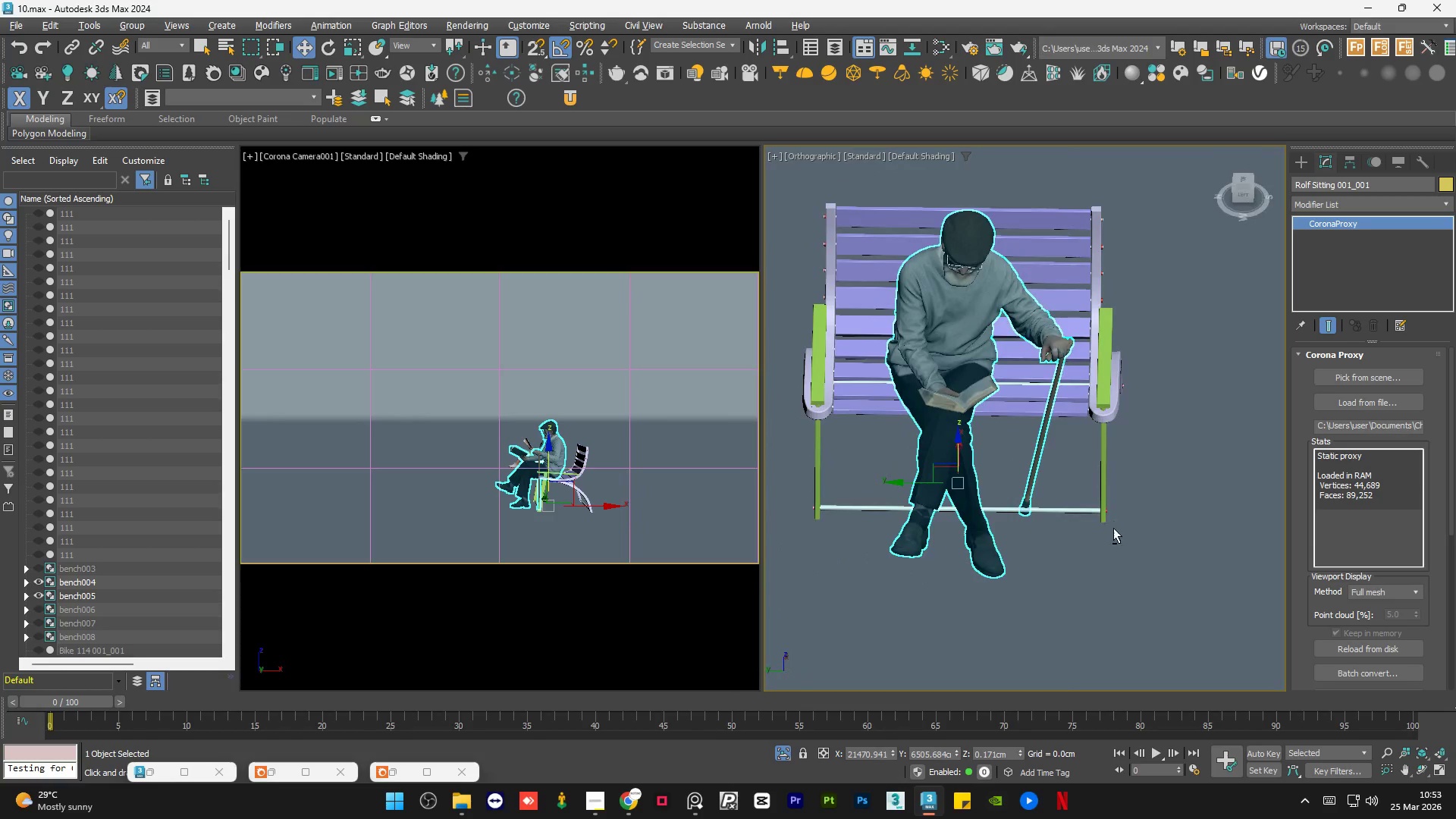 
key(Alt+AltLeft)
 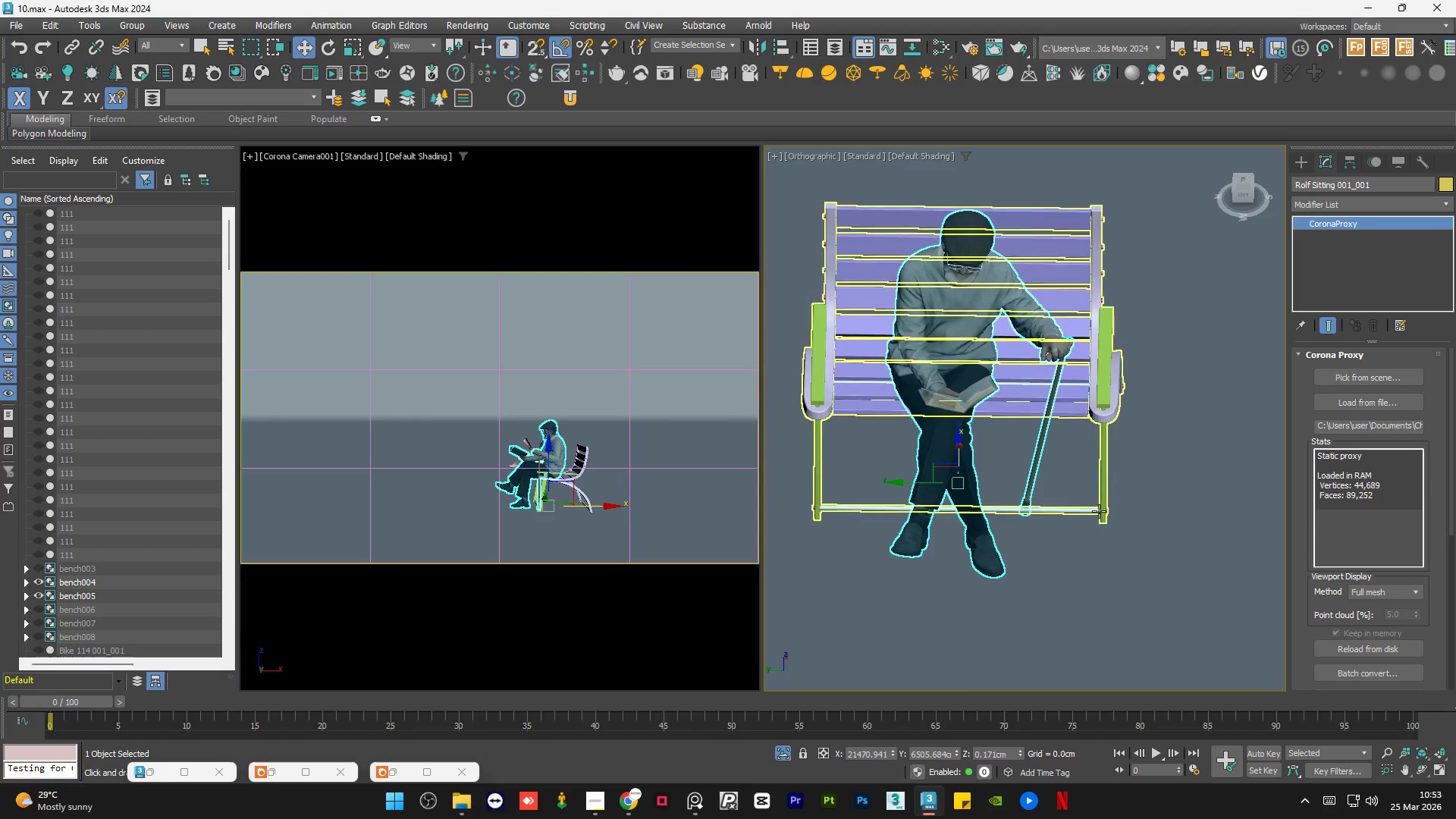 
hold_key(key=AltLeft, duration=0.5)
 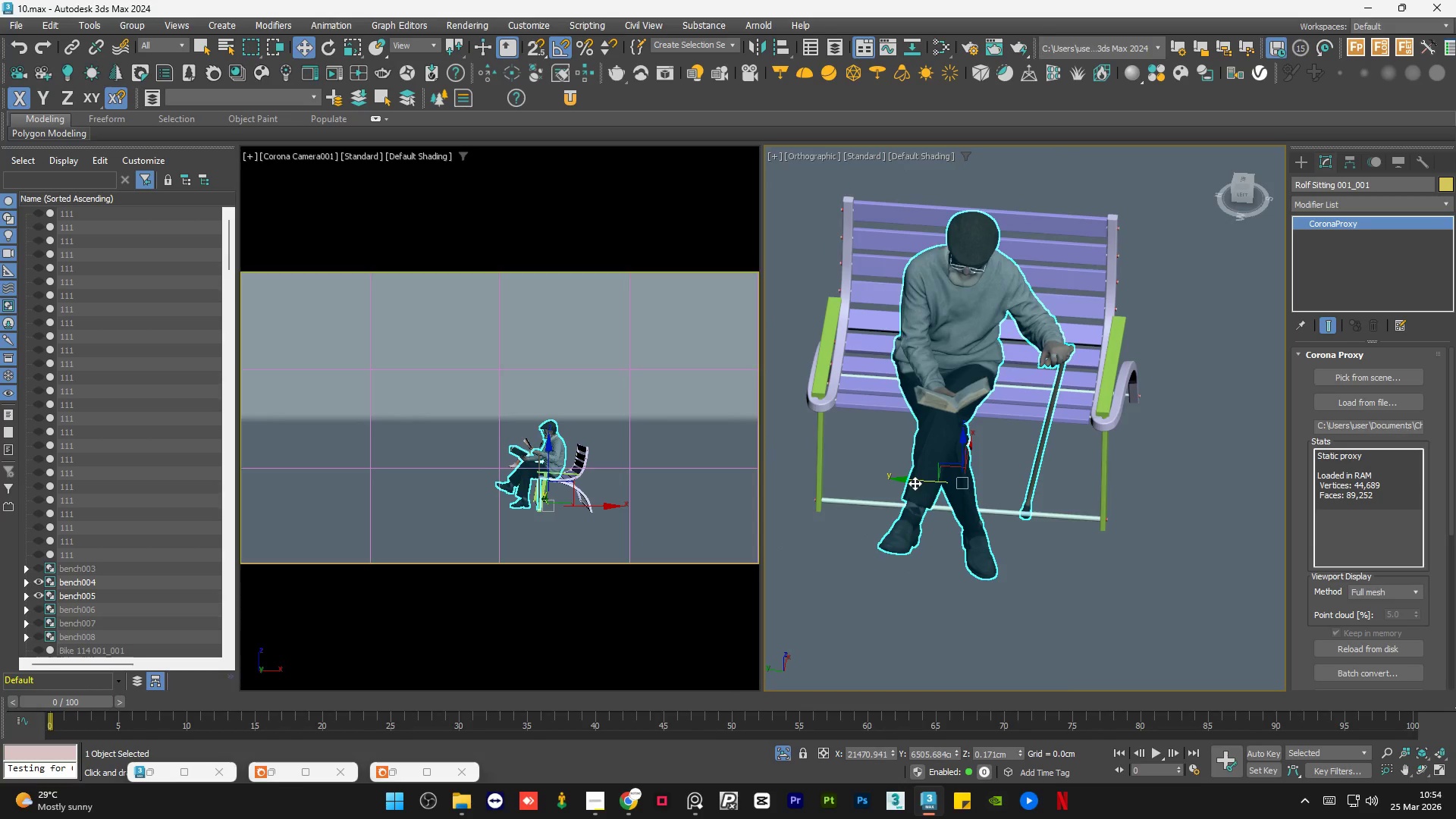 
left_click_drag(start_coordinate=[915, 483], to_coordinate=[896, 483])
 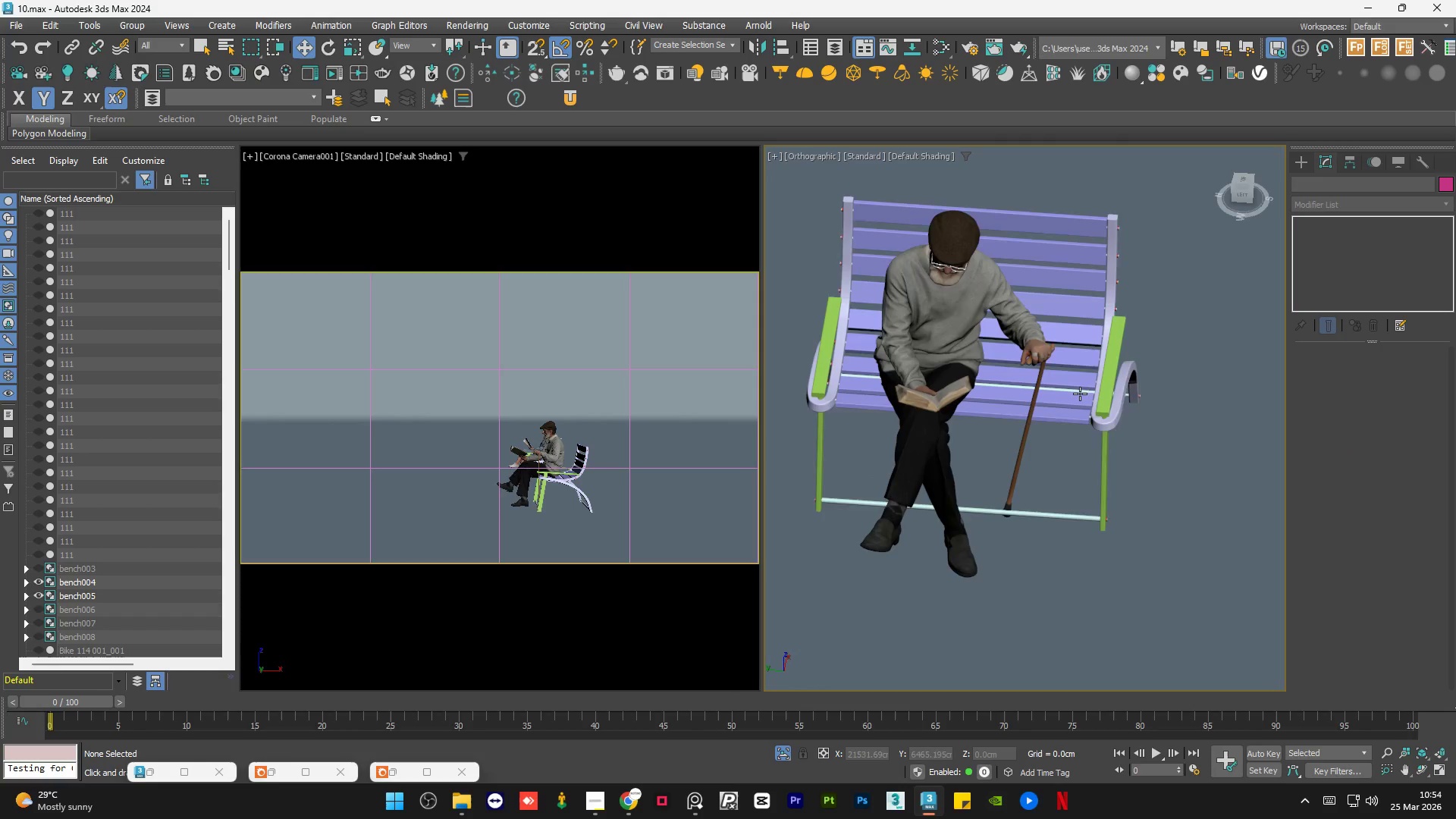 
left_click([1080, 394])
 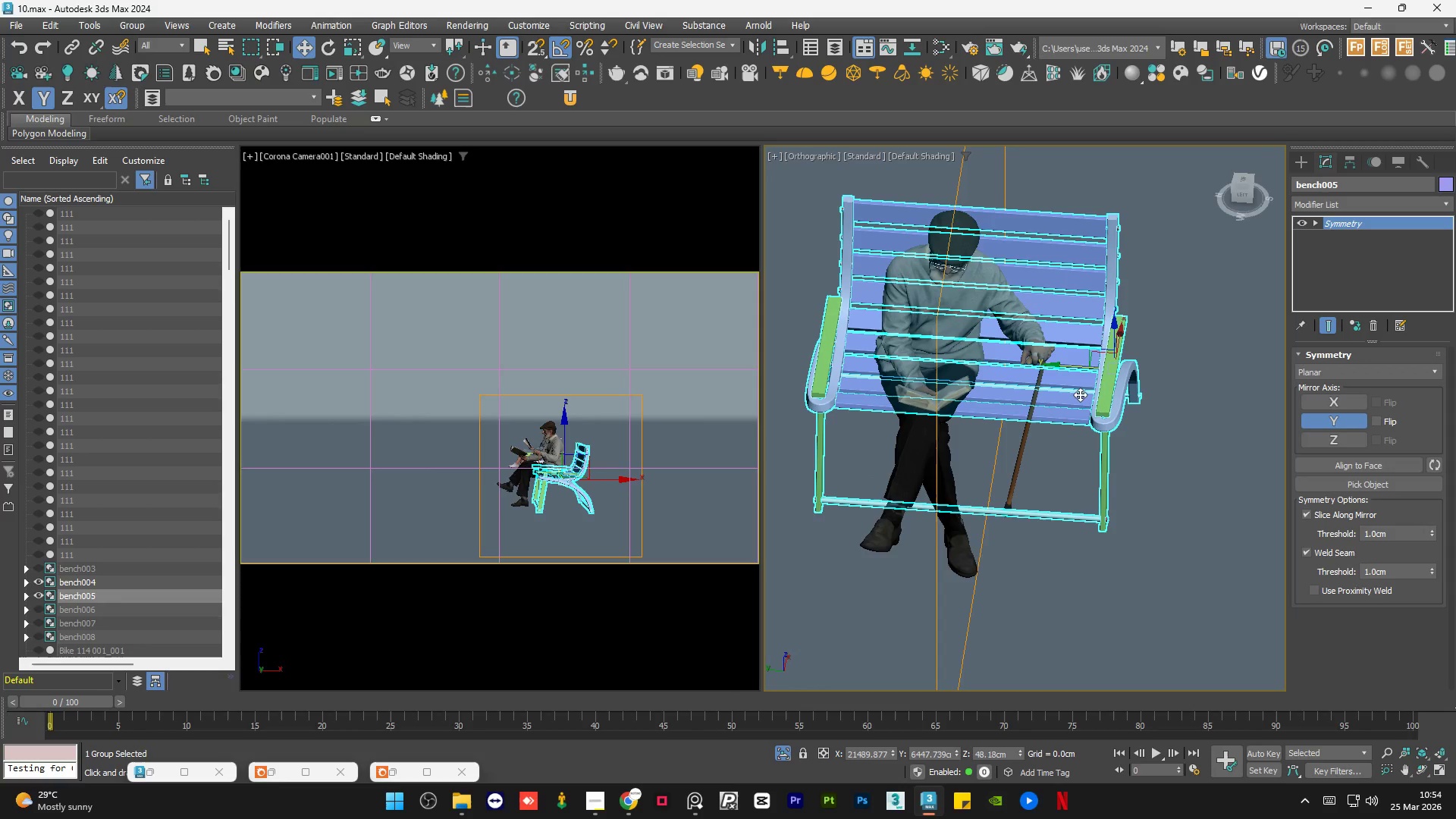 
hold_key(key=AltLeft, duration=0.45)
 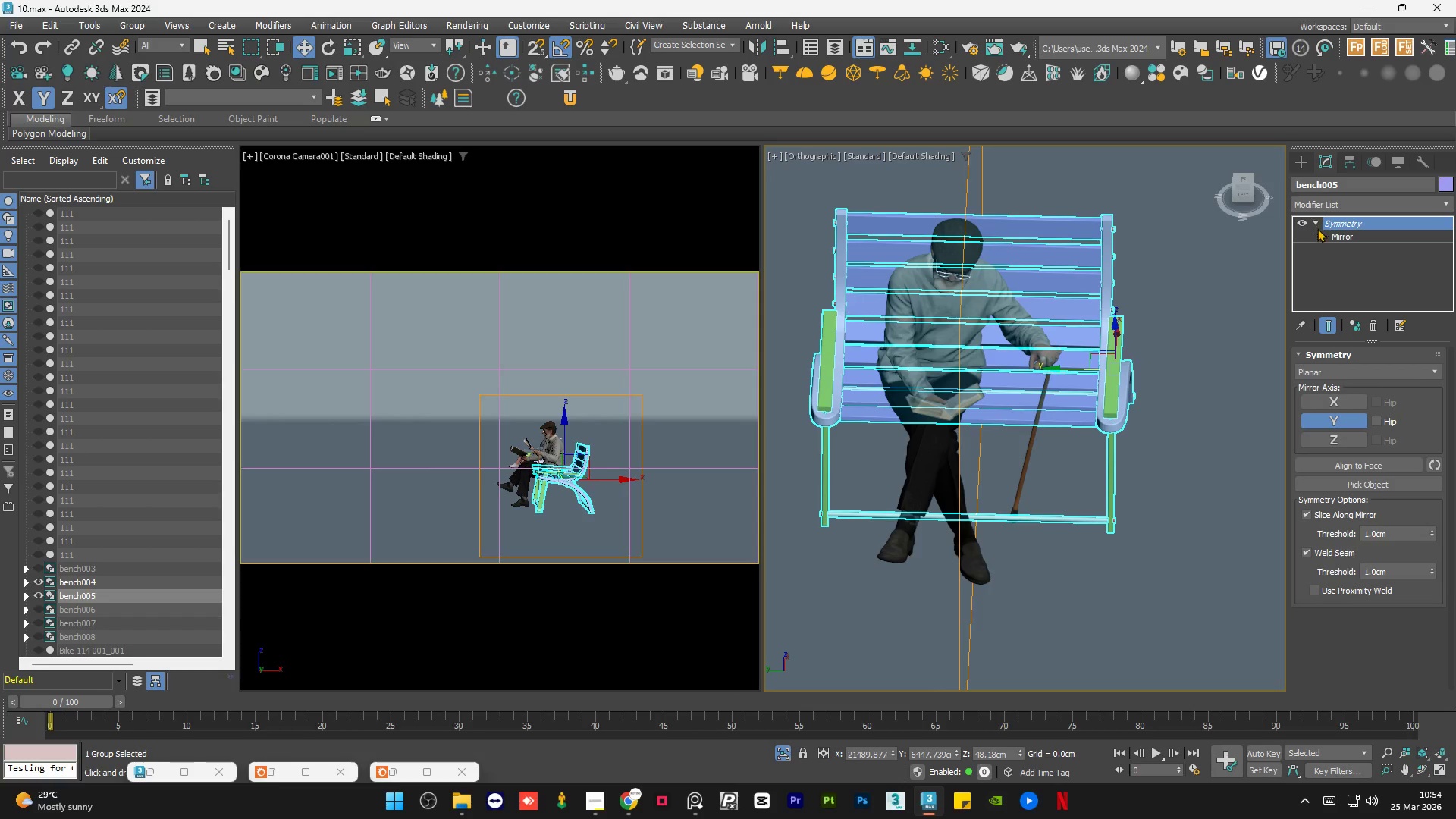 
left_click([1330, 233])
 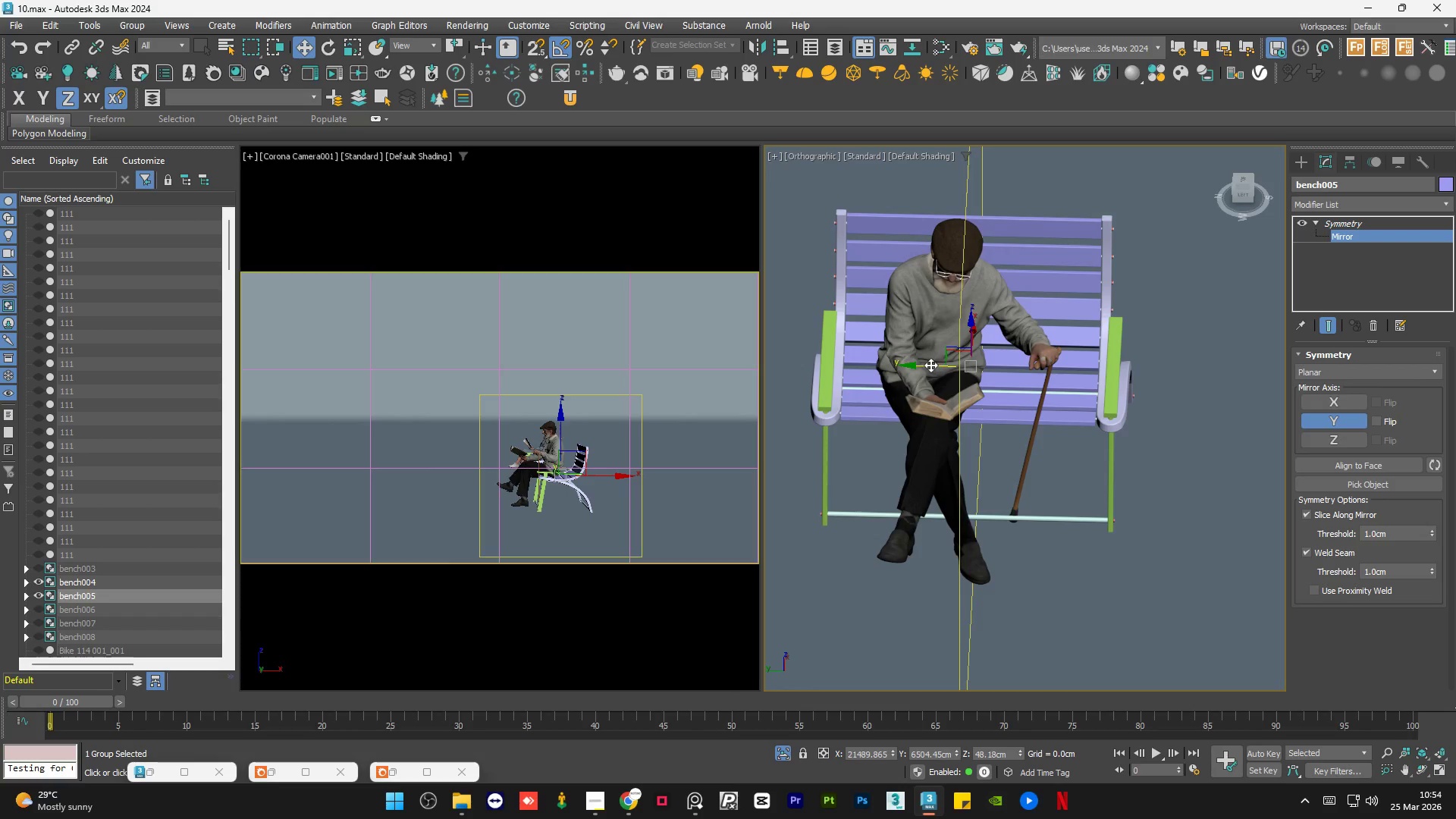 
left_click_drag(start_coordinate=[927, 365], to_coordinate=[890, 365])
 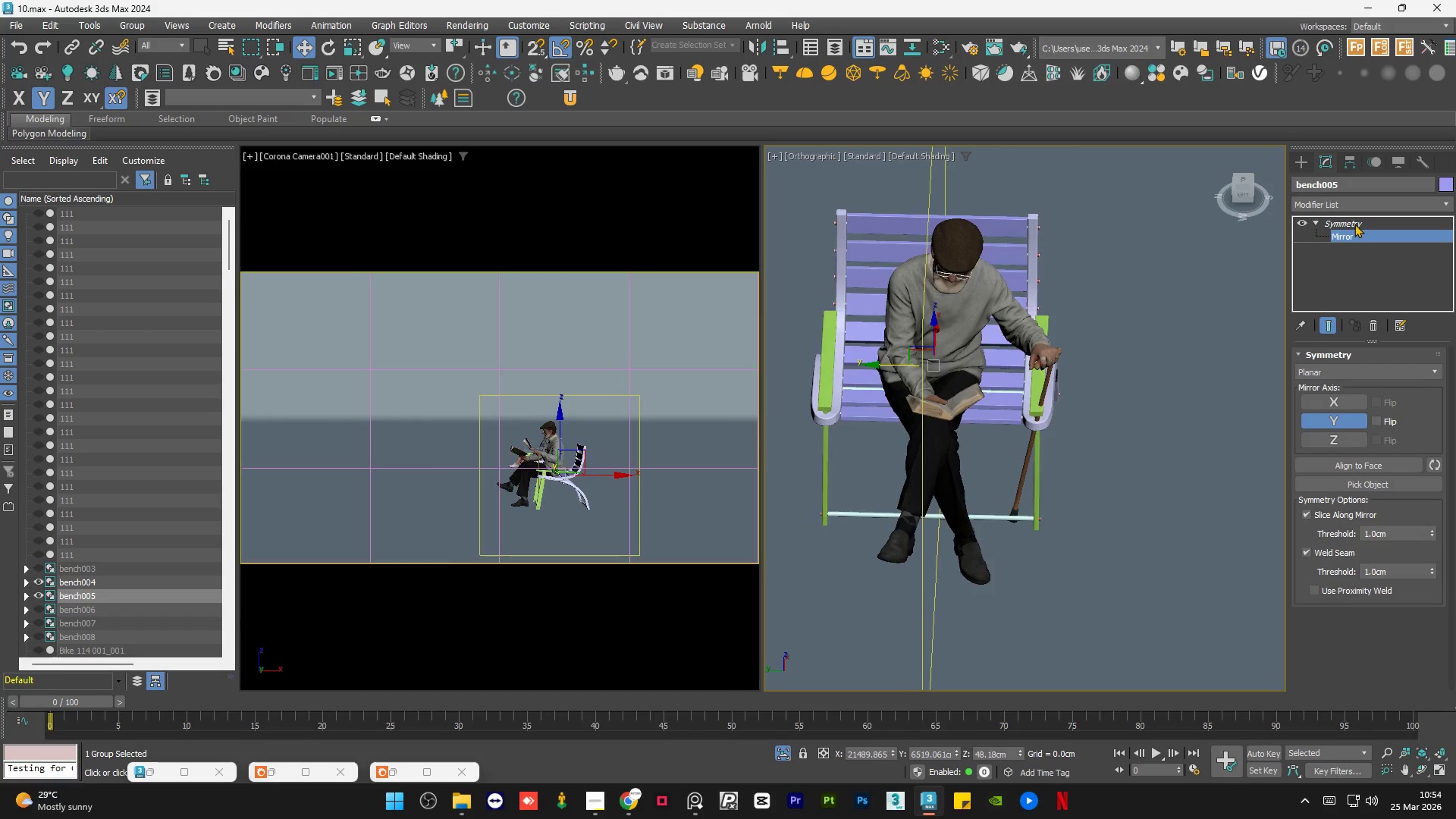 
left_click([1354, 224])
 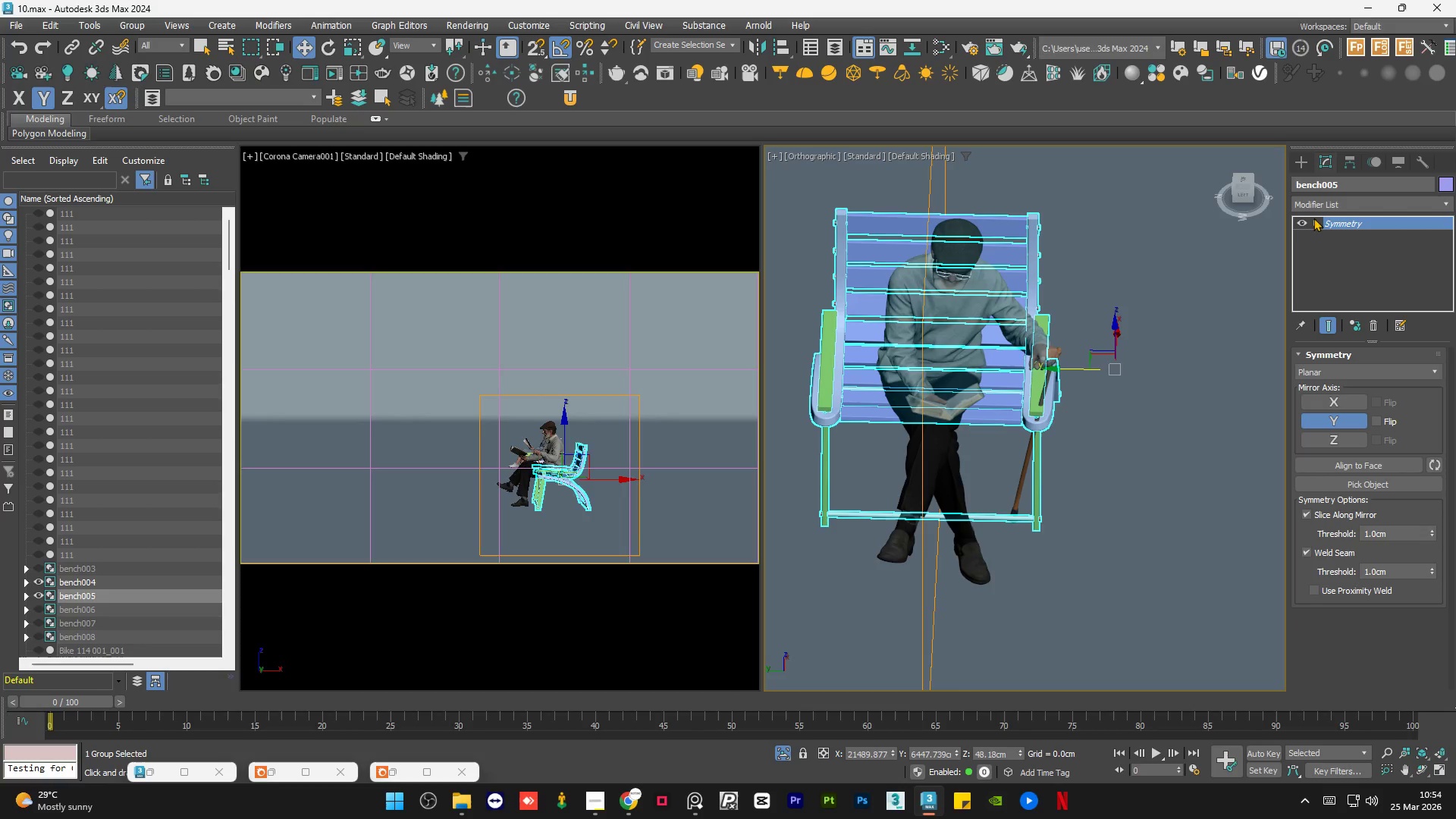 
double_click([1129, 350])
 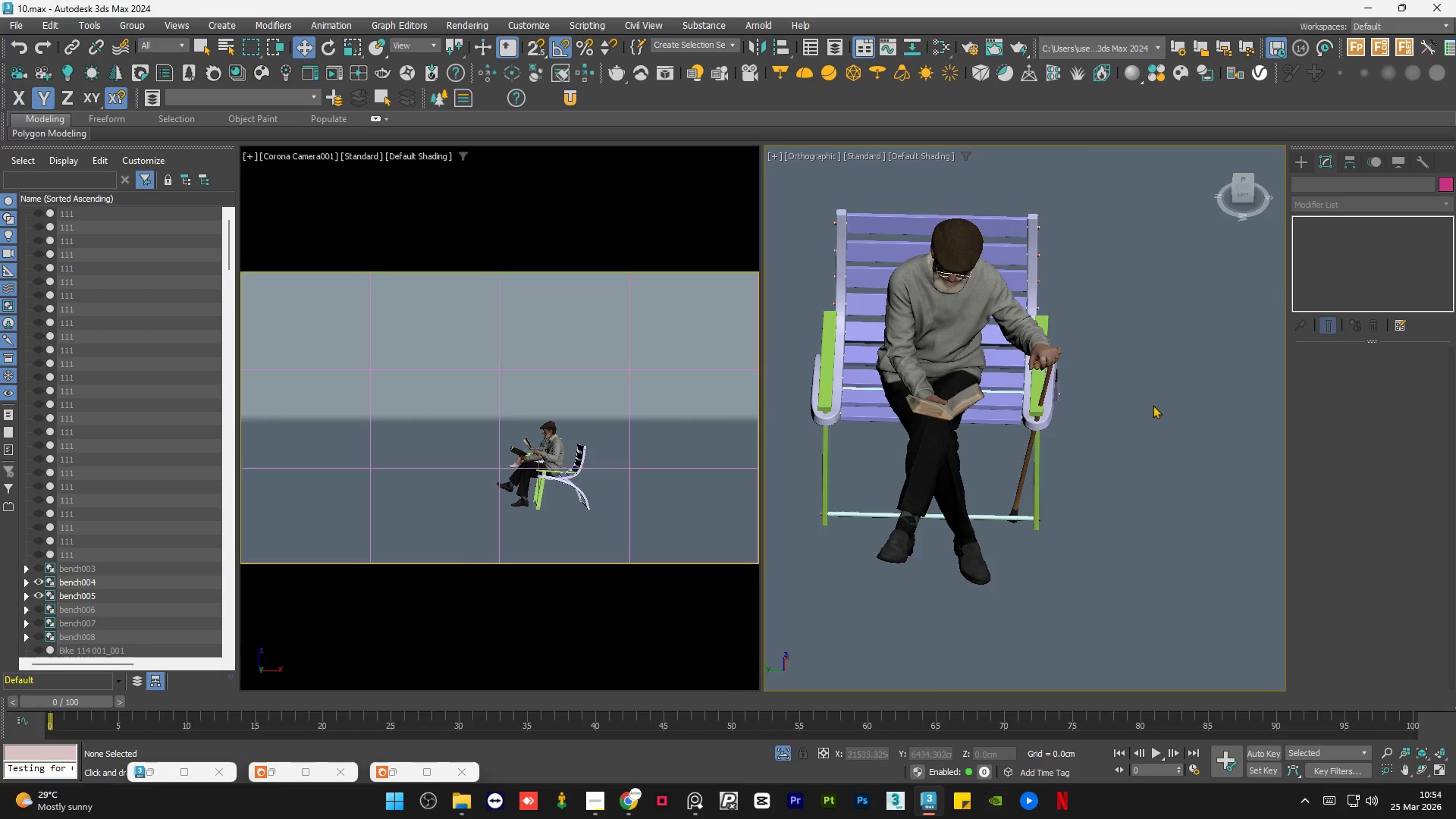 
scroll: coordinate [1097, 449], scroll_direction: down, amount: 5.0
 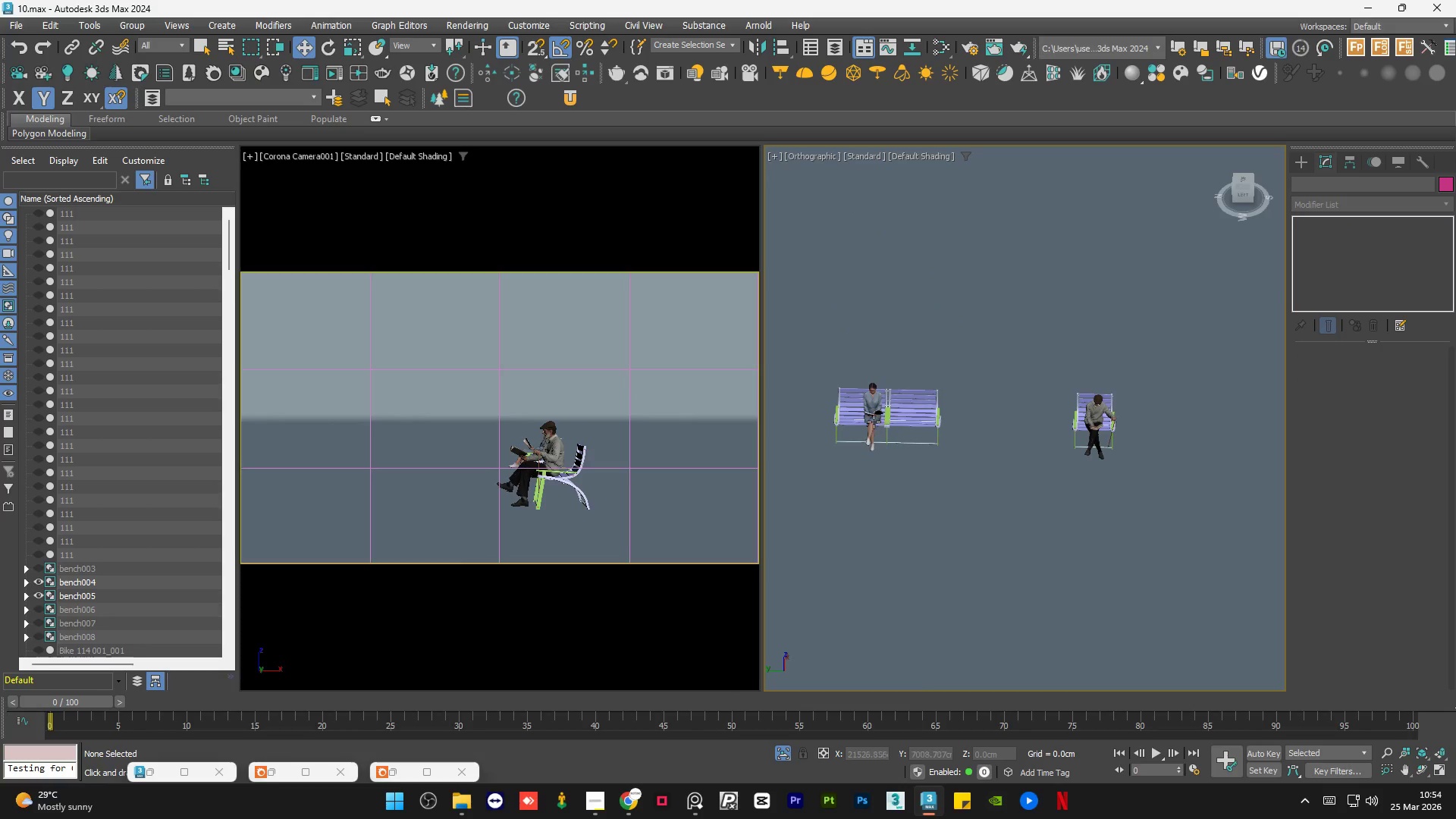 
scroll: coordinate [874, 421], scroll_direction: up, amount: 4.0
 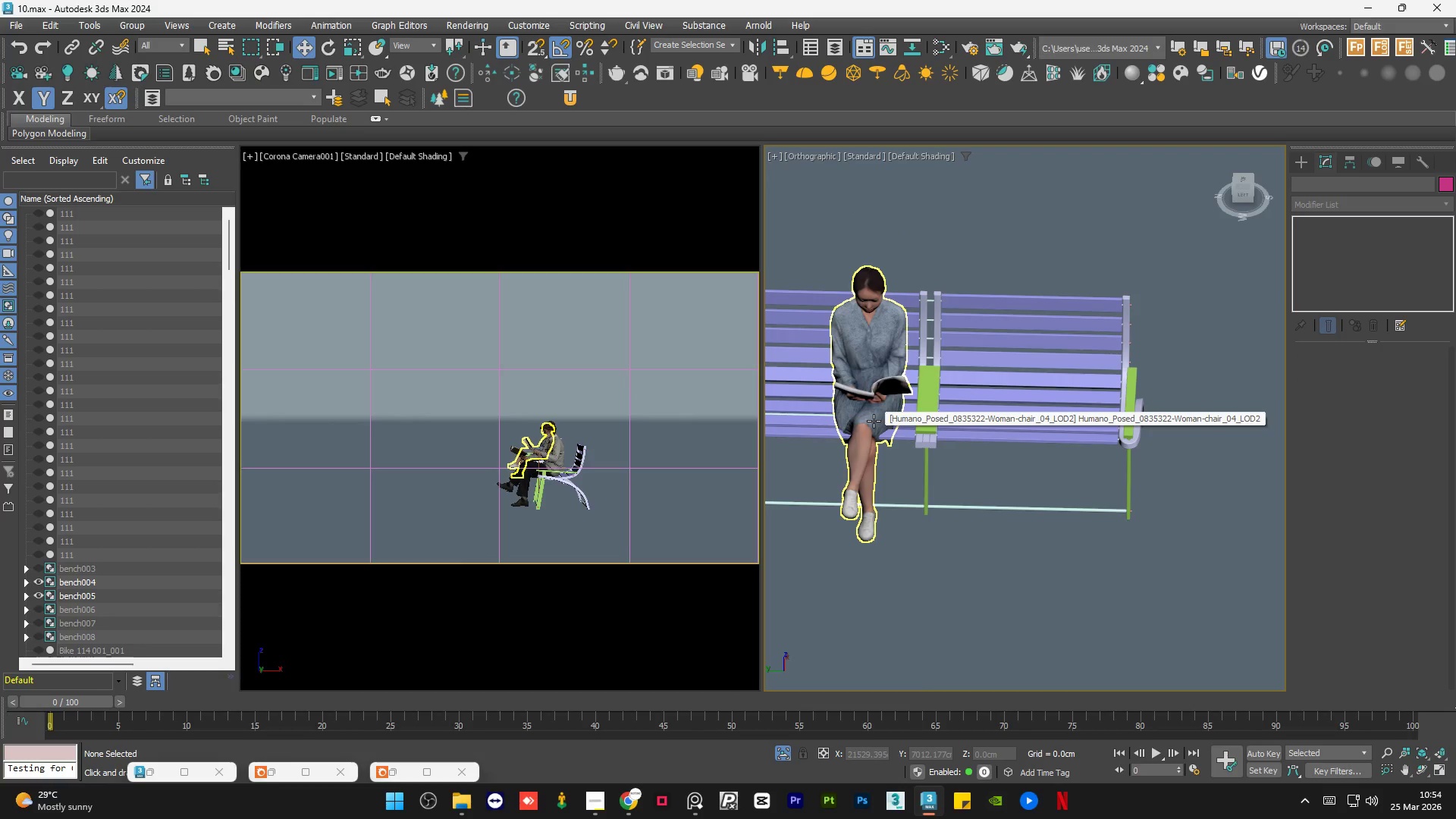 
left_click([870, 422])
 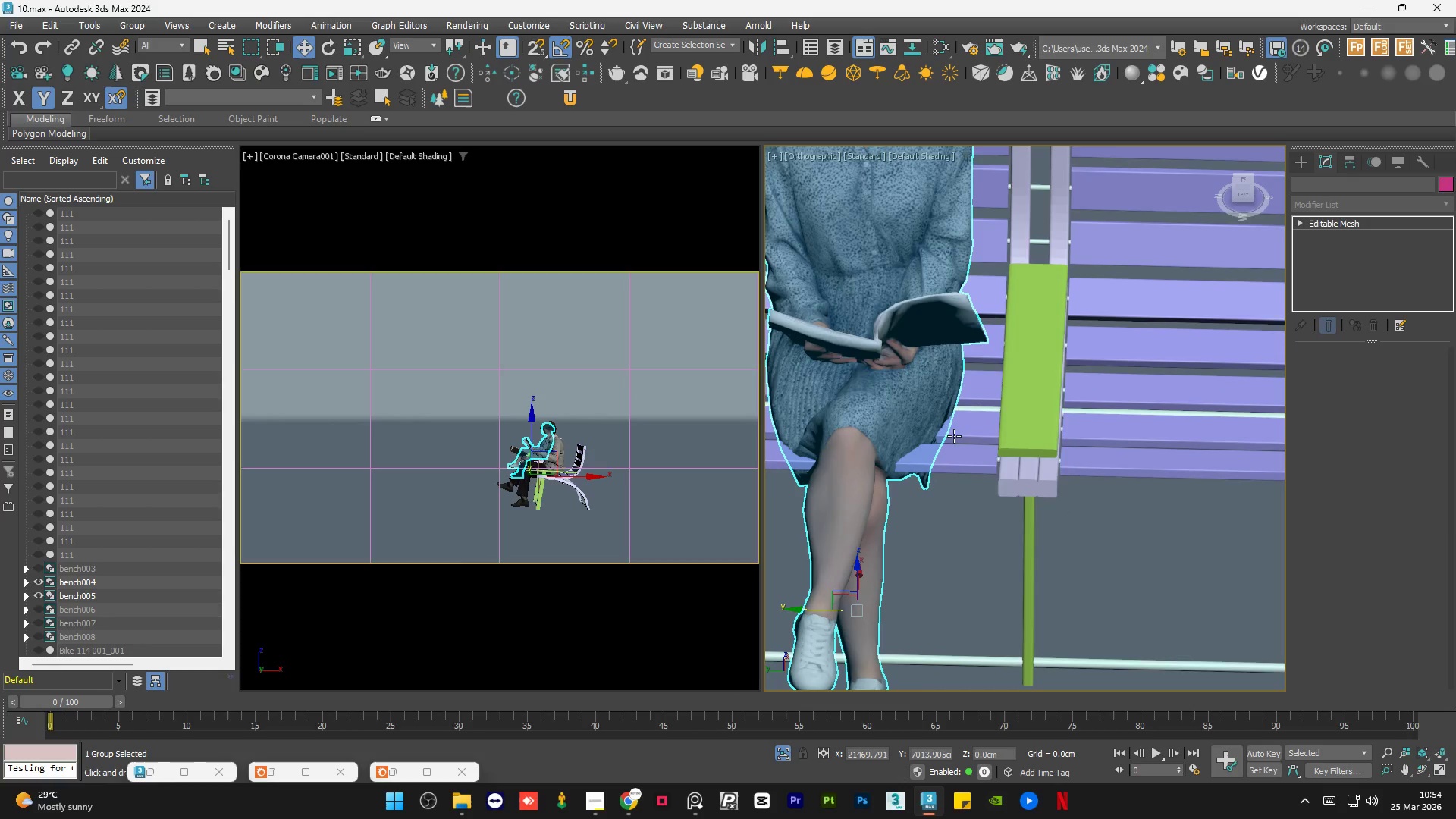 
scroll: coordinate [870, 422], scroll_direction: up, amount: 3.0
 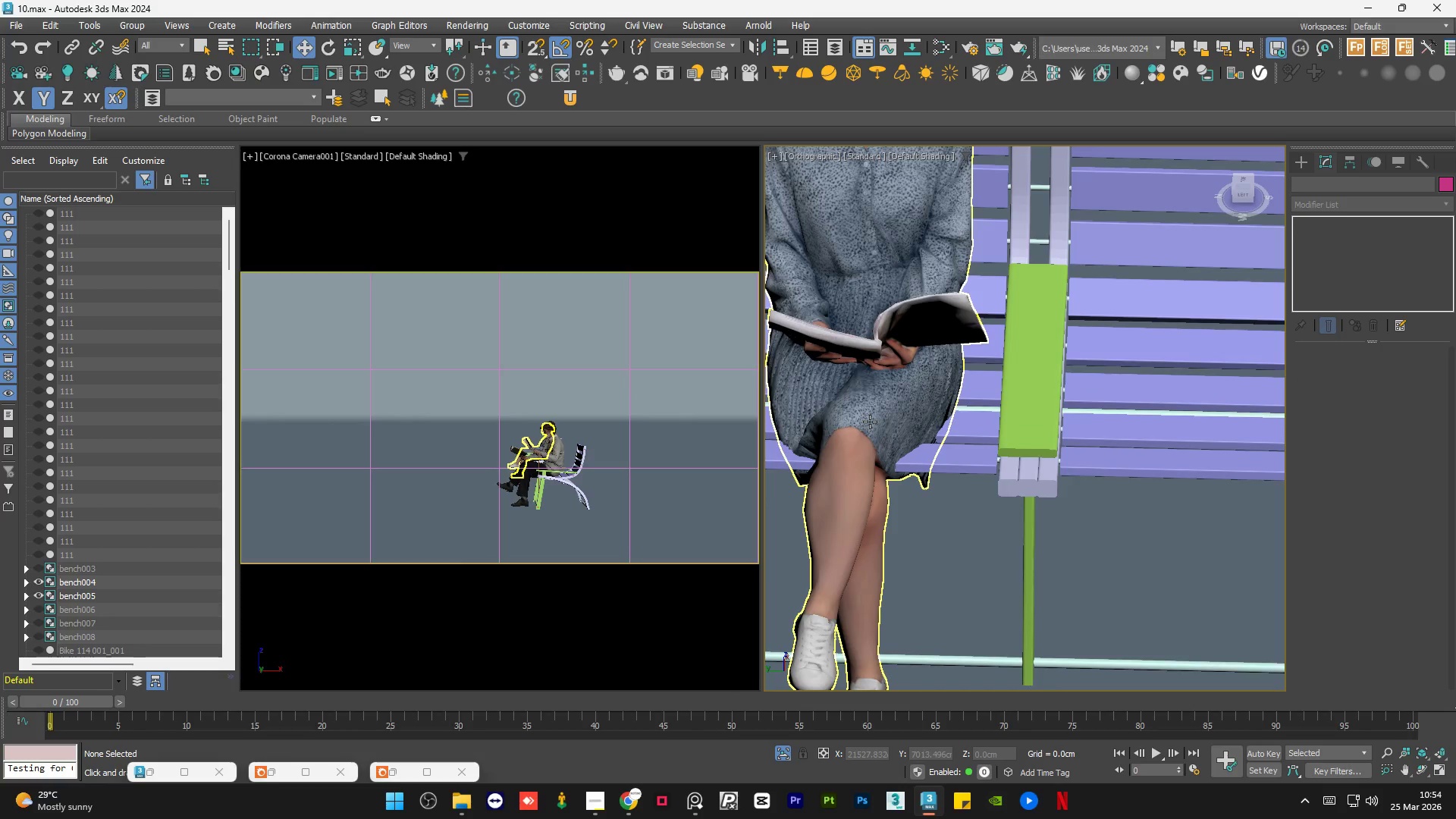 
hold_key(key=AltLeft, duration=1.39)
 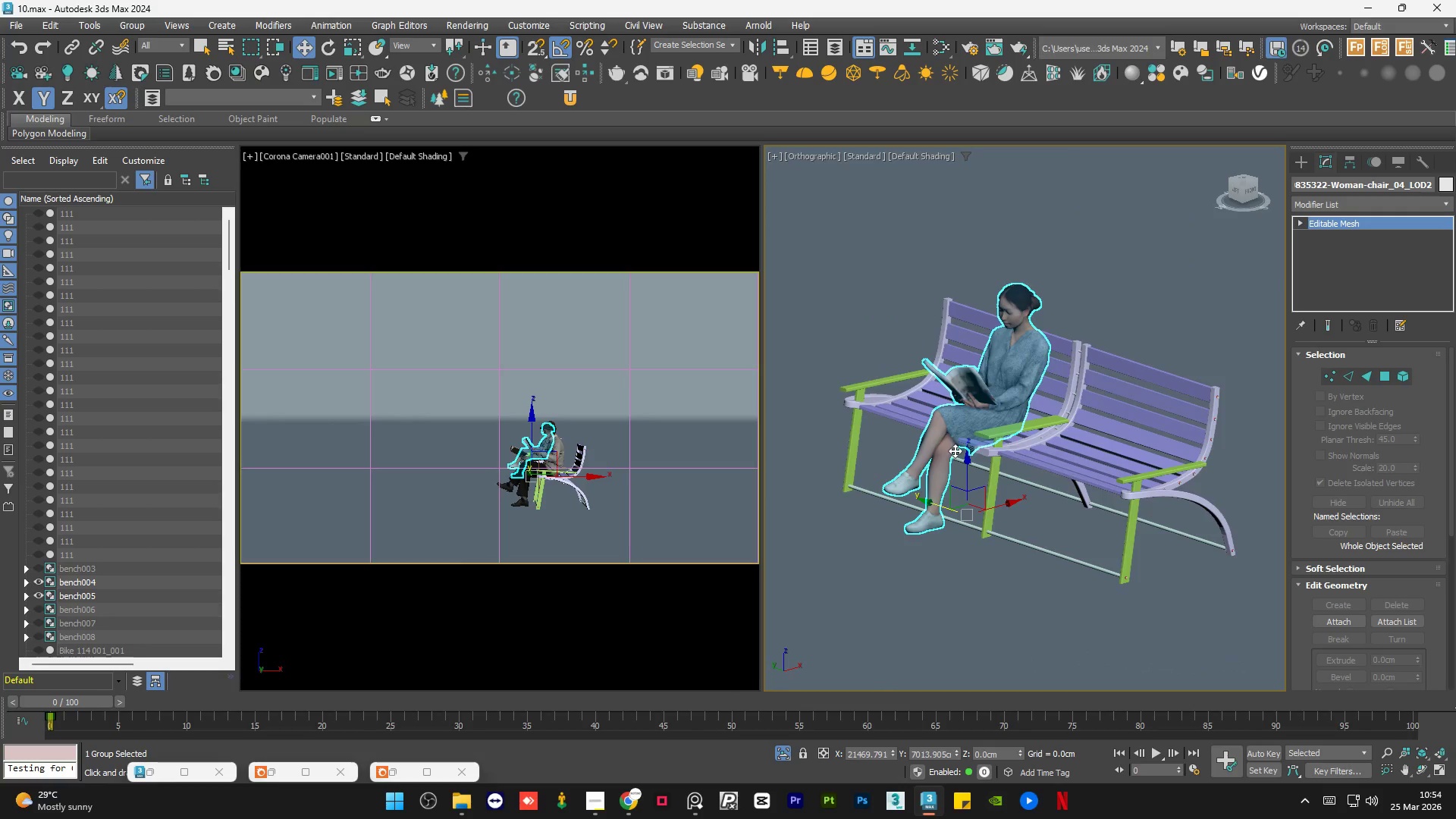 
scroll: coordinate [1022, 428], scroll_direction: down, amount: 3.0
 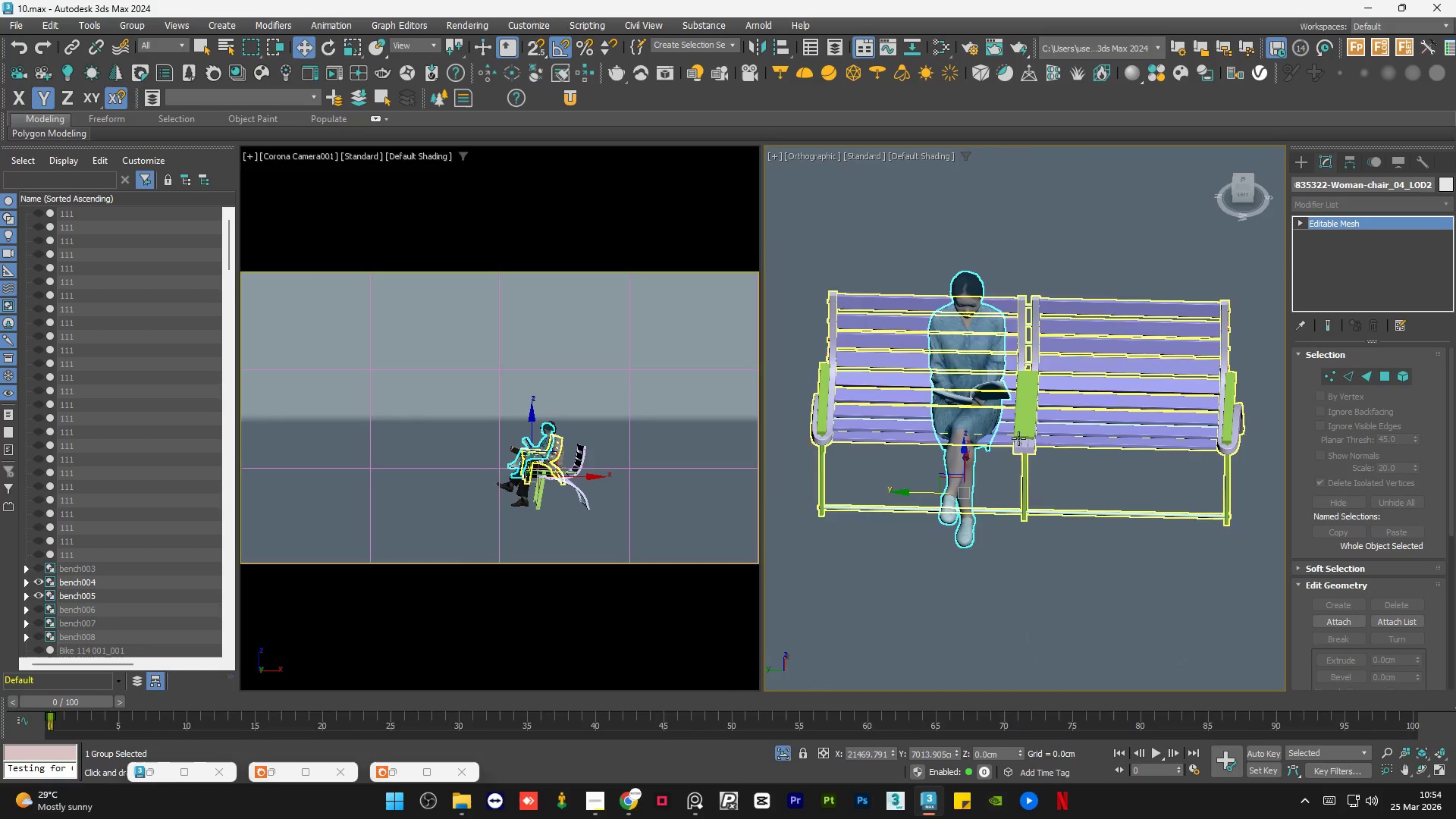 
scroll: coordinate [955, 450], scroll_direction: up, amount: 2.0
 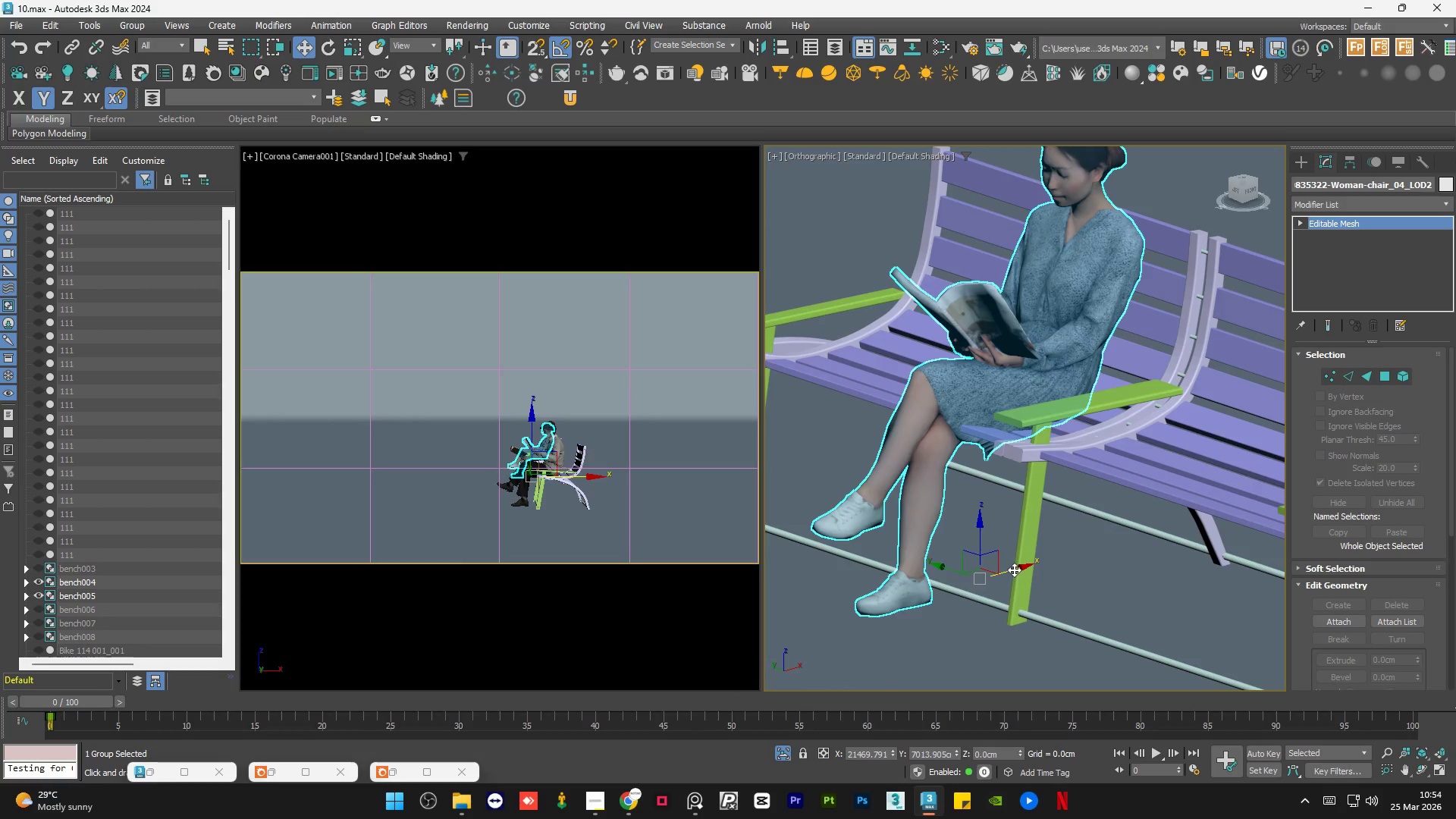 
left_click_drag(start_coordinate=[1015, 567], to_coordinate=[1006, 567])
 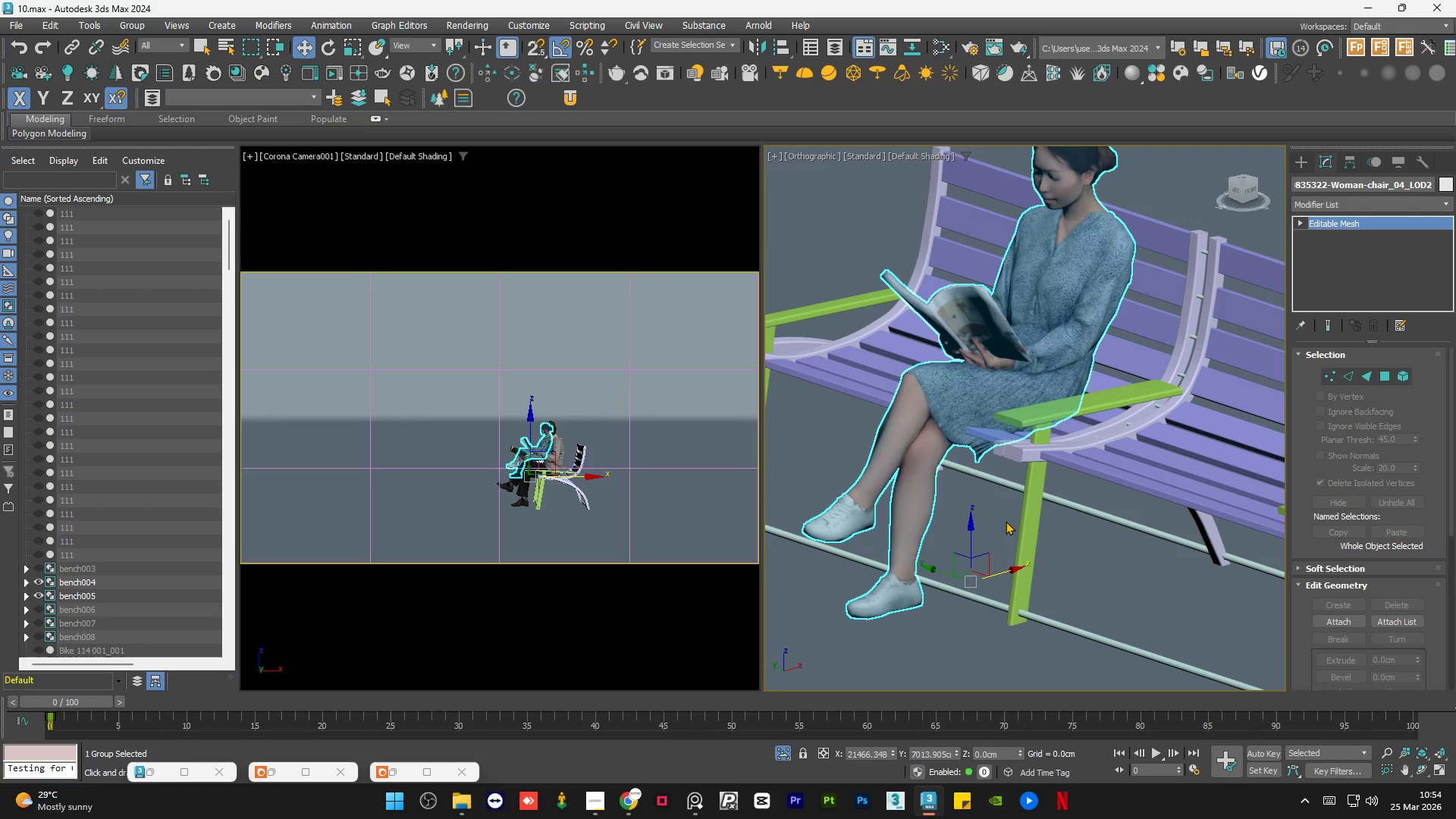 
hold_key(key=AltLeft, duration=0.86)
 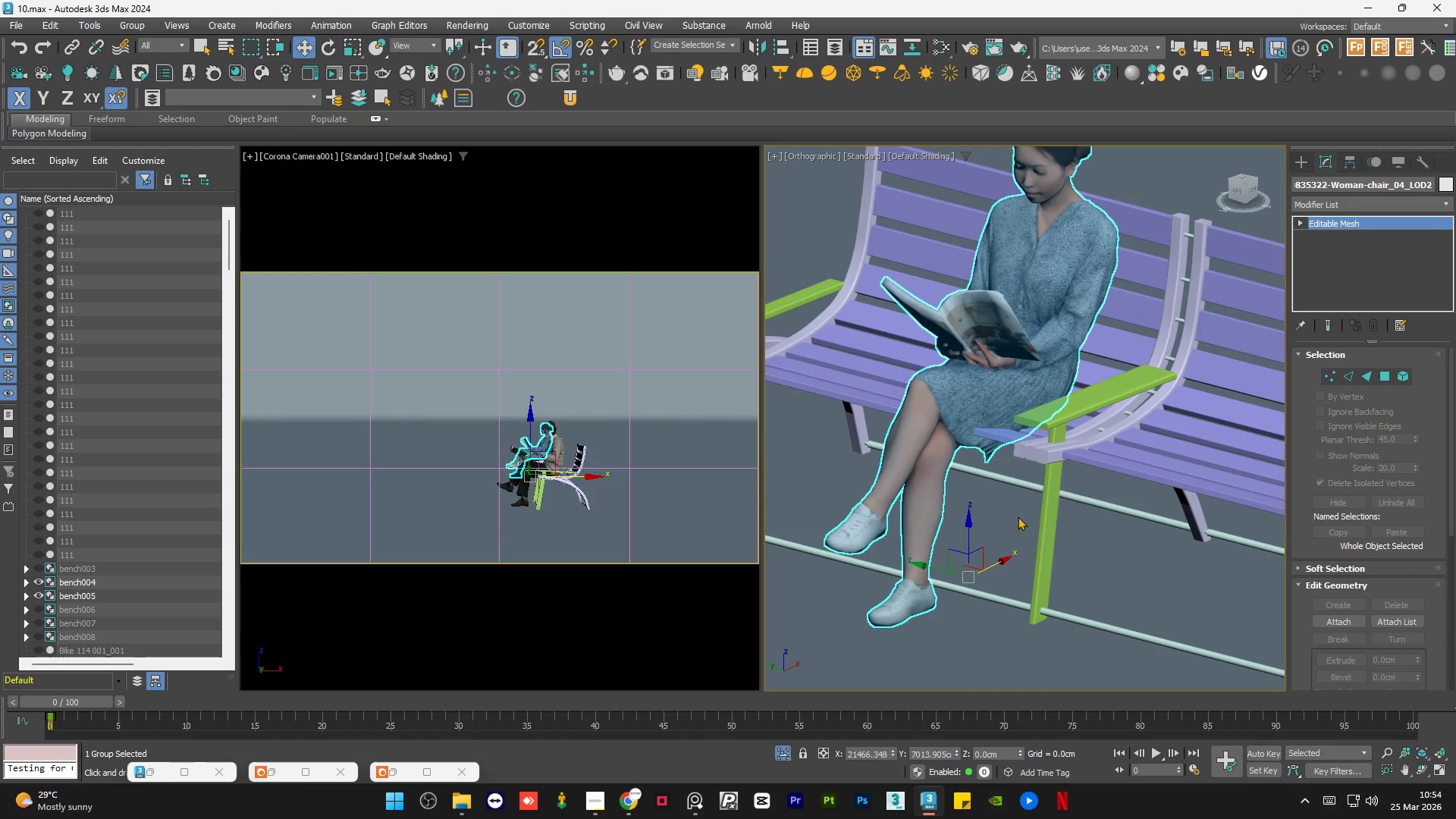 
hold_key(key=AltLeft, duration=1.08)
 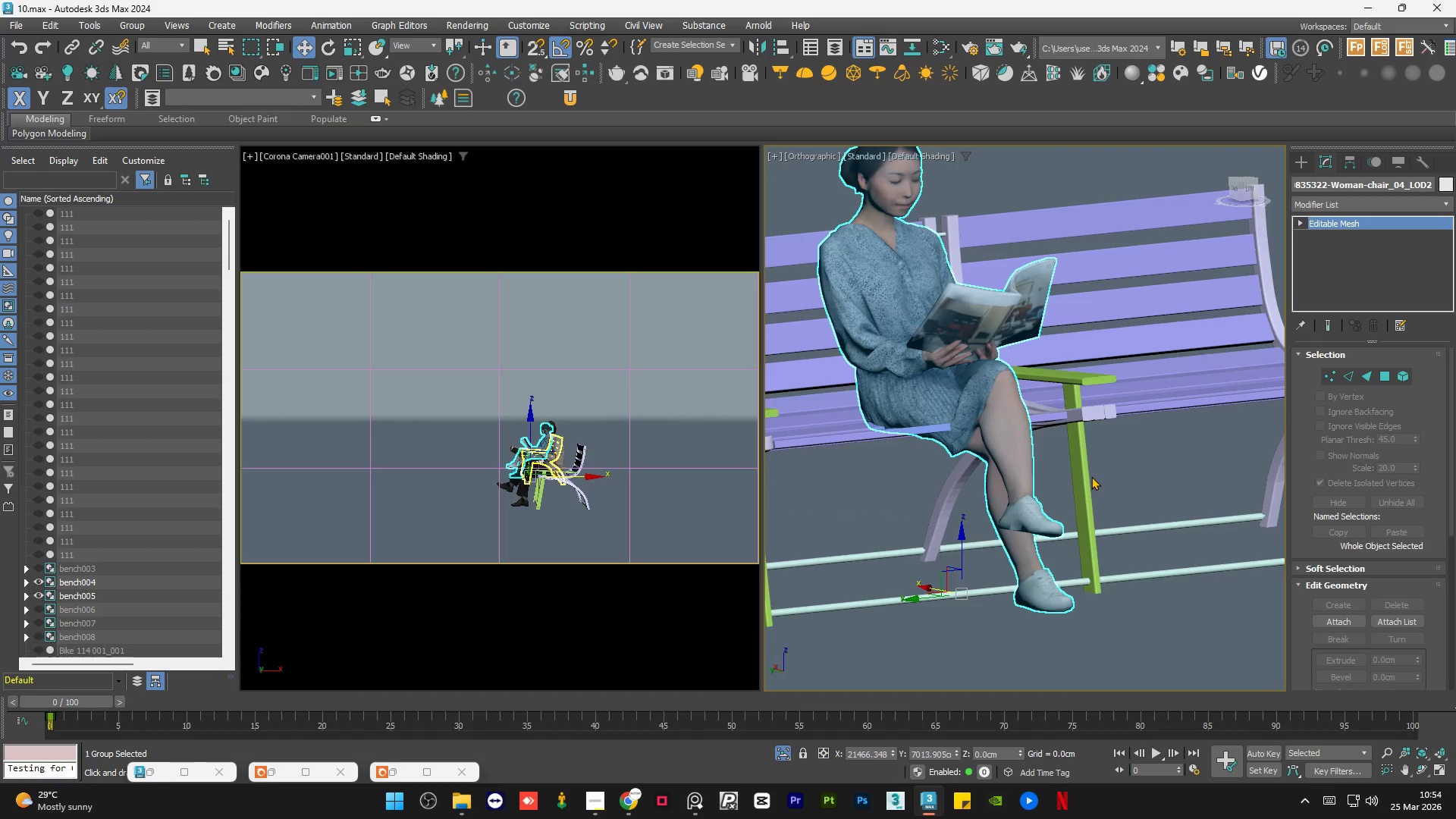 
hold_key(key=AltLeft, duration=1.5)